 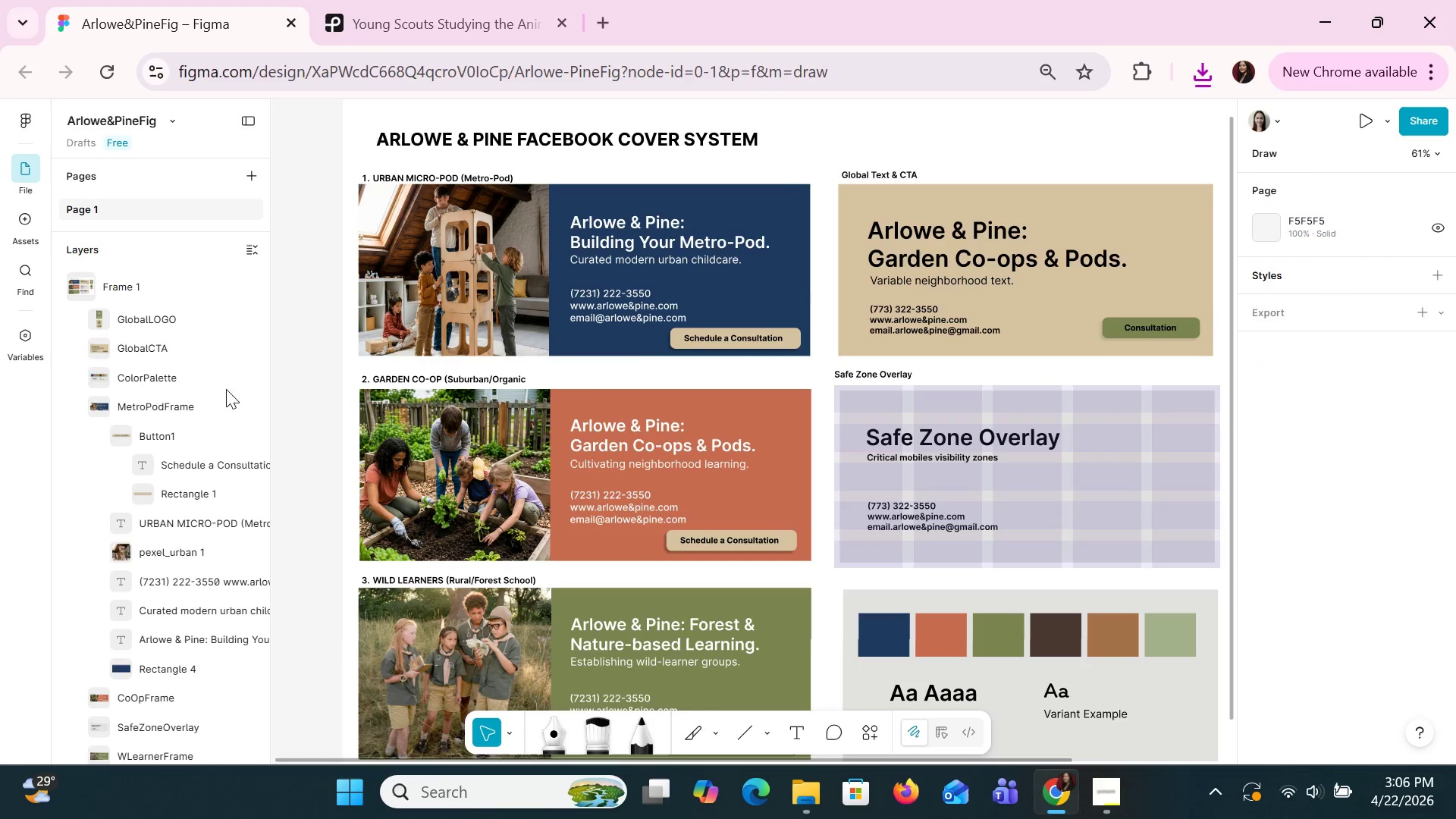 
left_click([174, 435])
 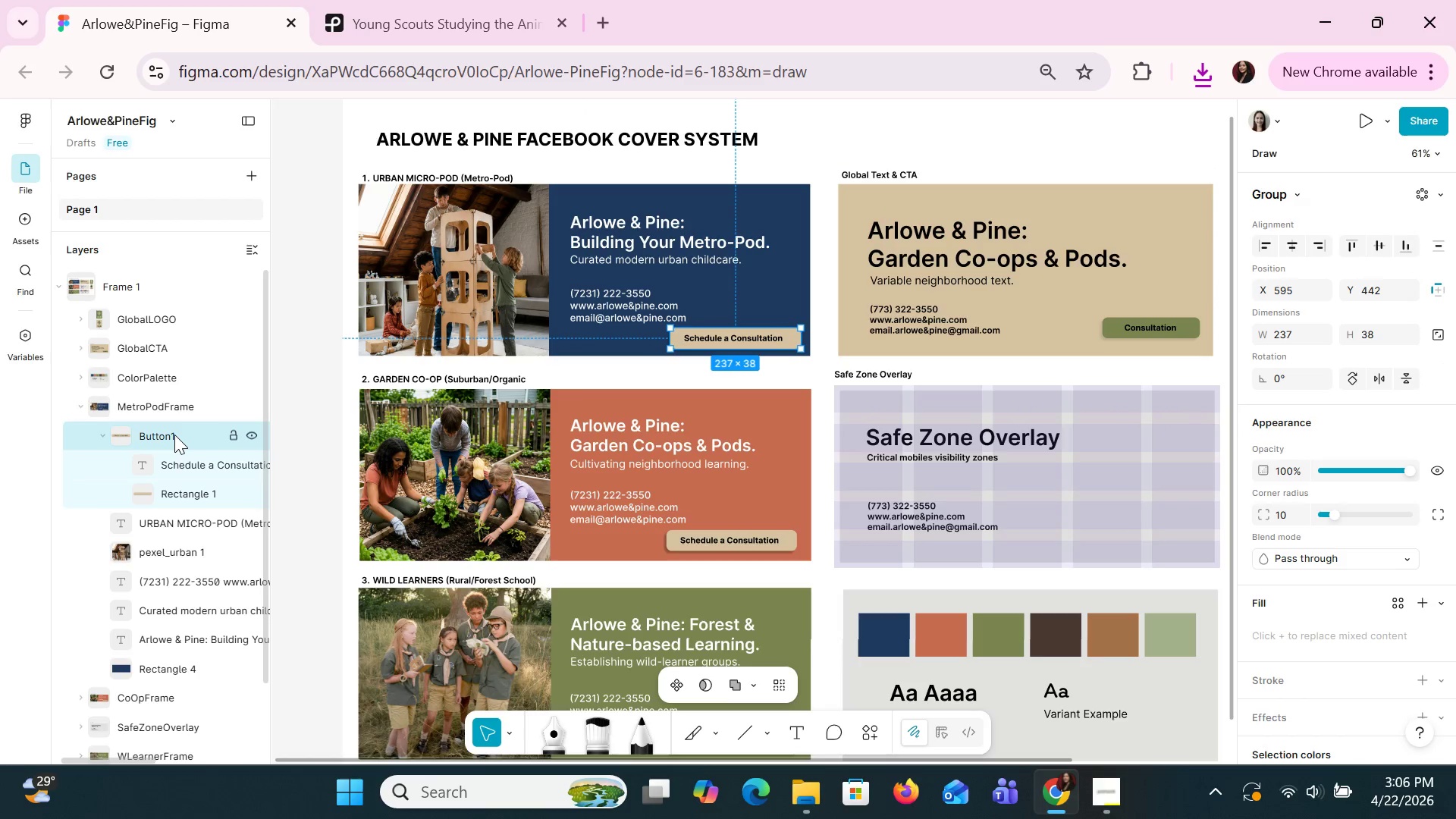 
double_click([174, 435])
 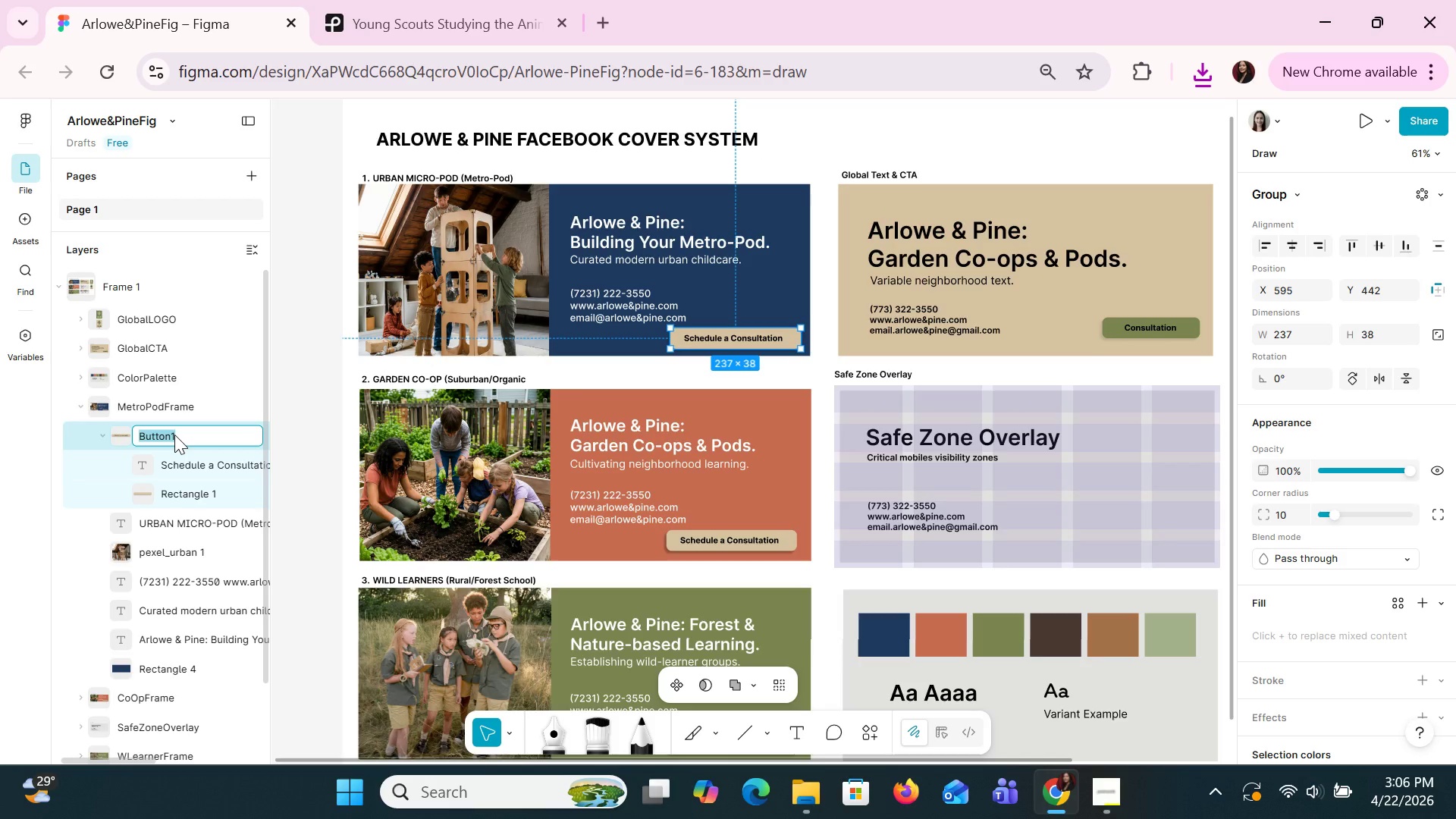 
type(ConsulBUtt)
 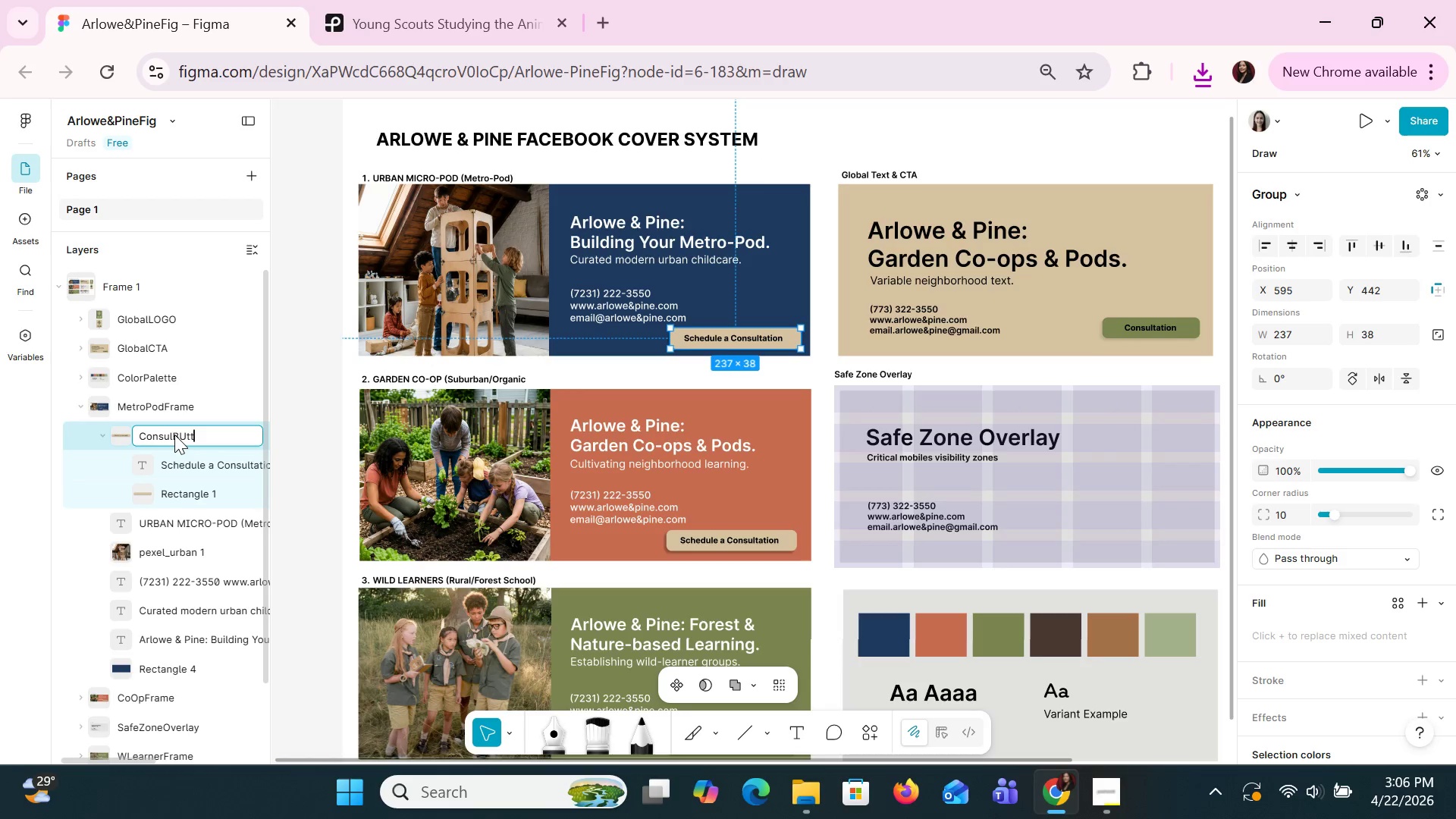 
key(Enter)
 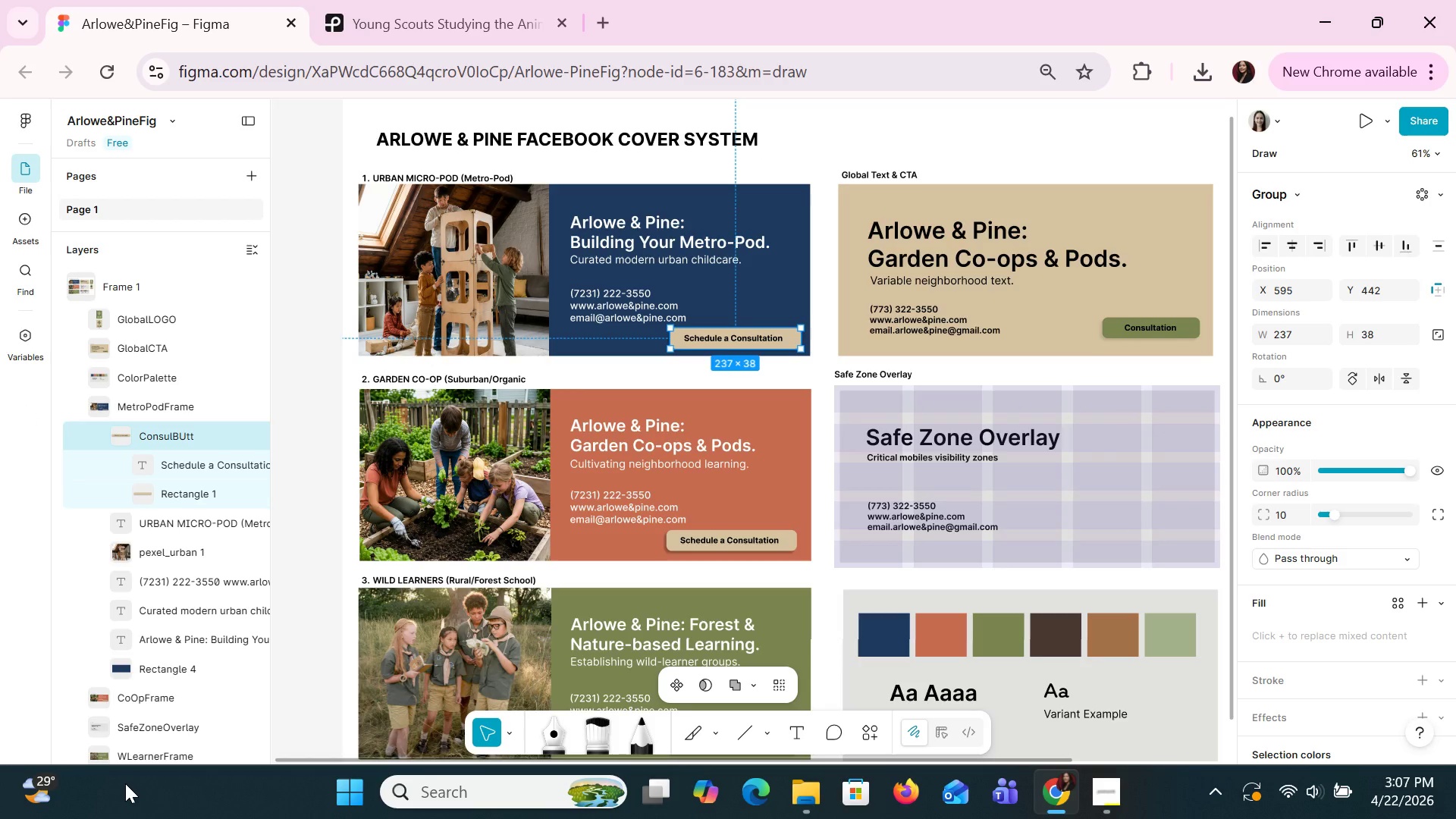 
wait(53.98)
 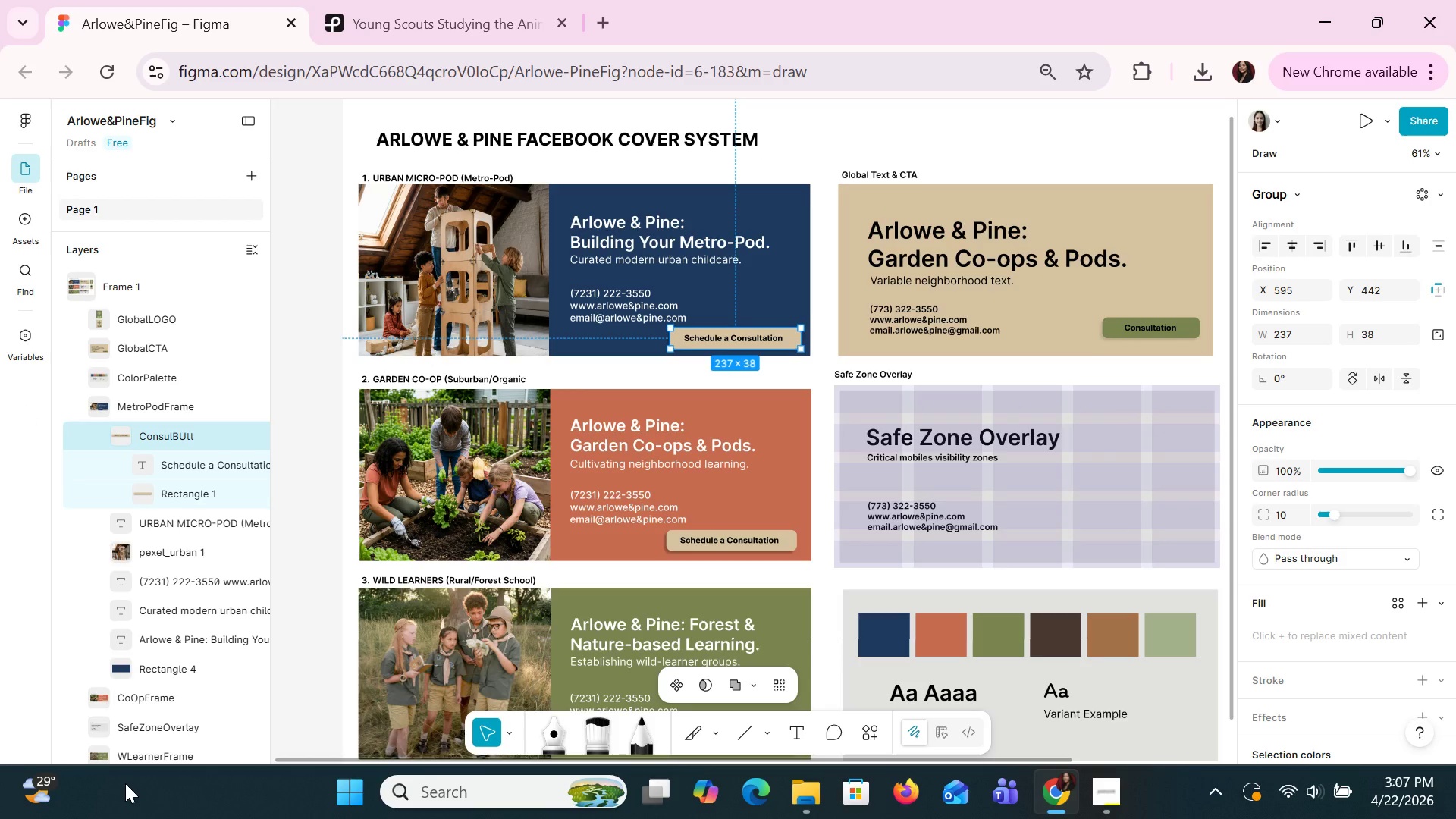 
left_click([218, 494])
 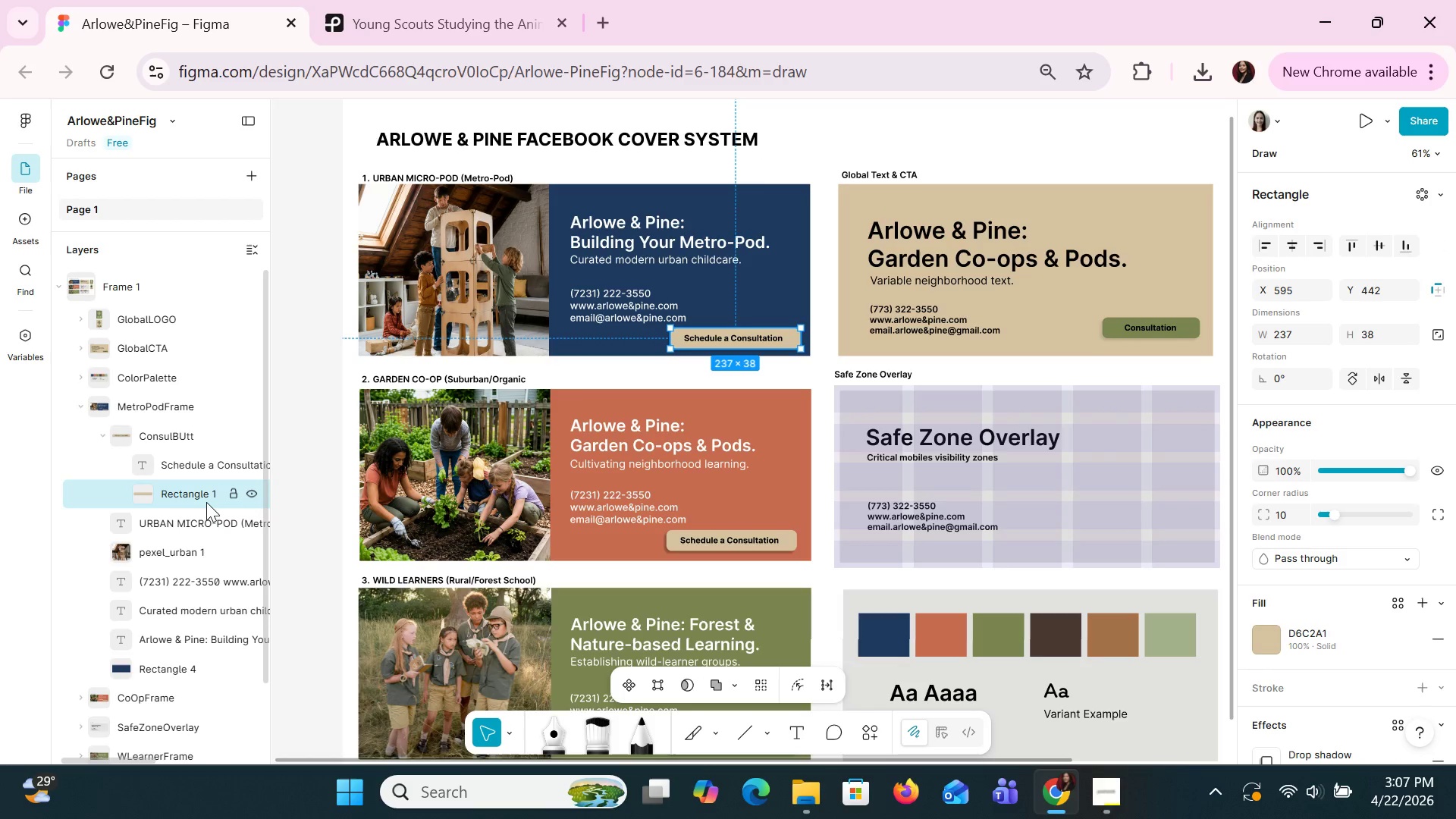 
double_click([196, 501])
 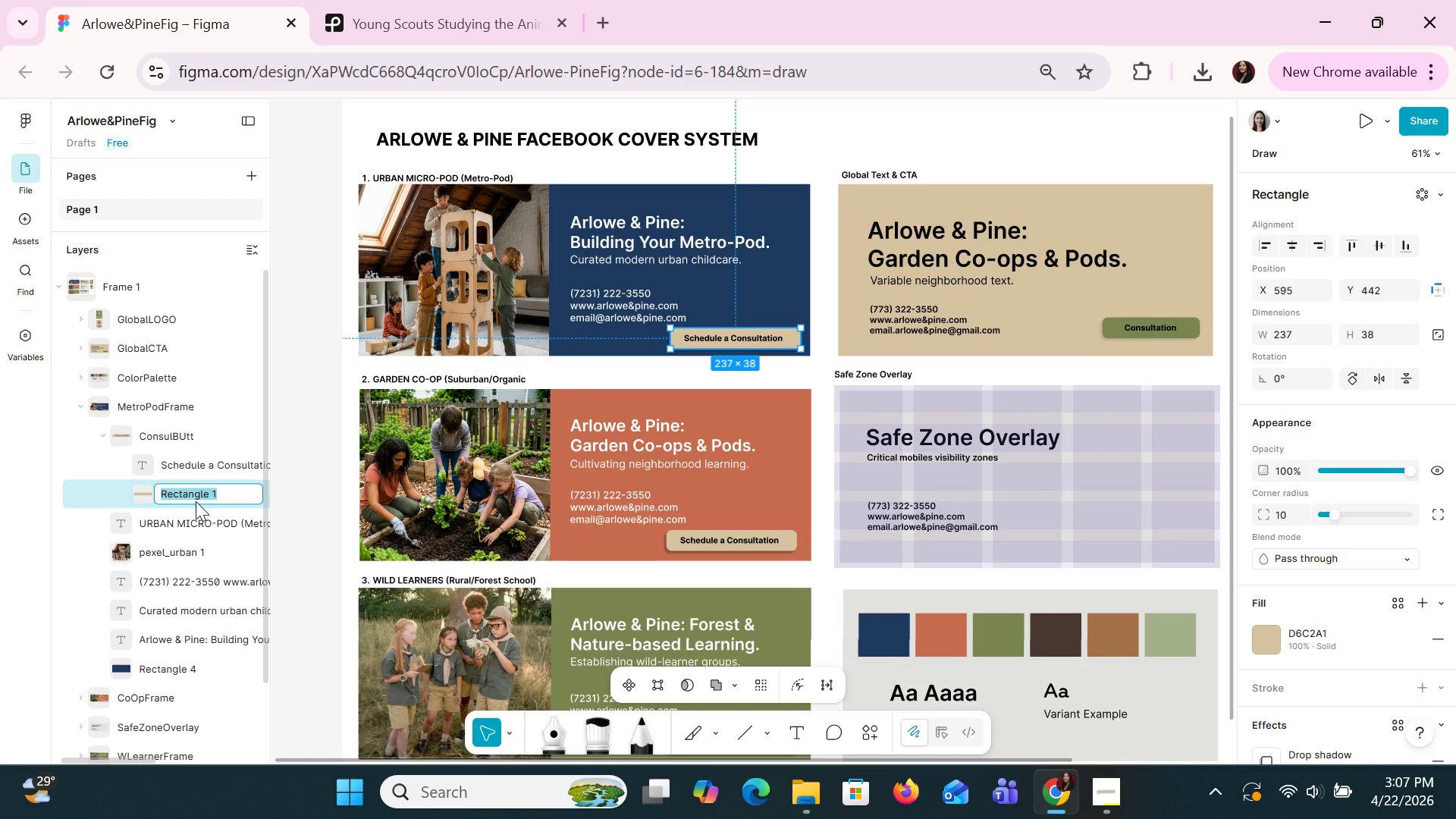 
type(Sced\\)
key(Backspace)
key(Backspace)
key(Backspace)
key(Backspace)
type(hed)
 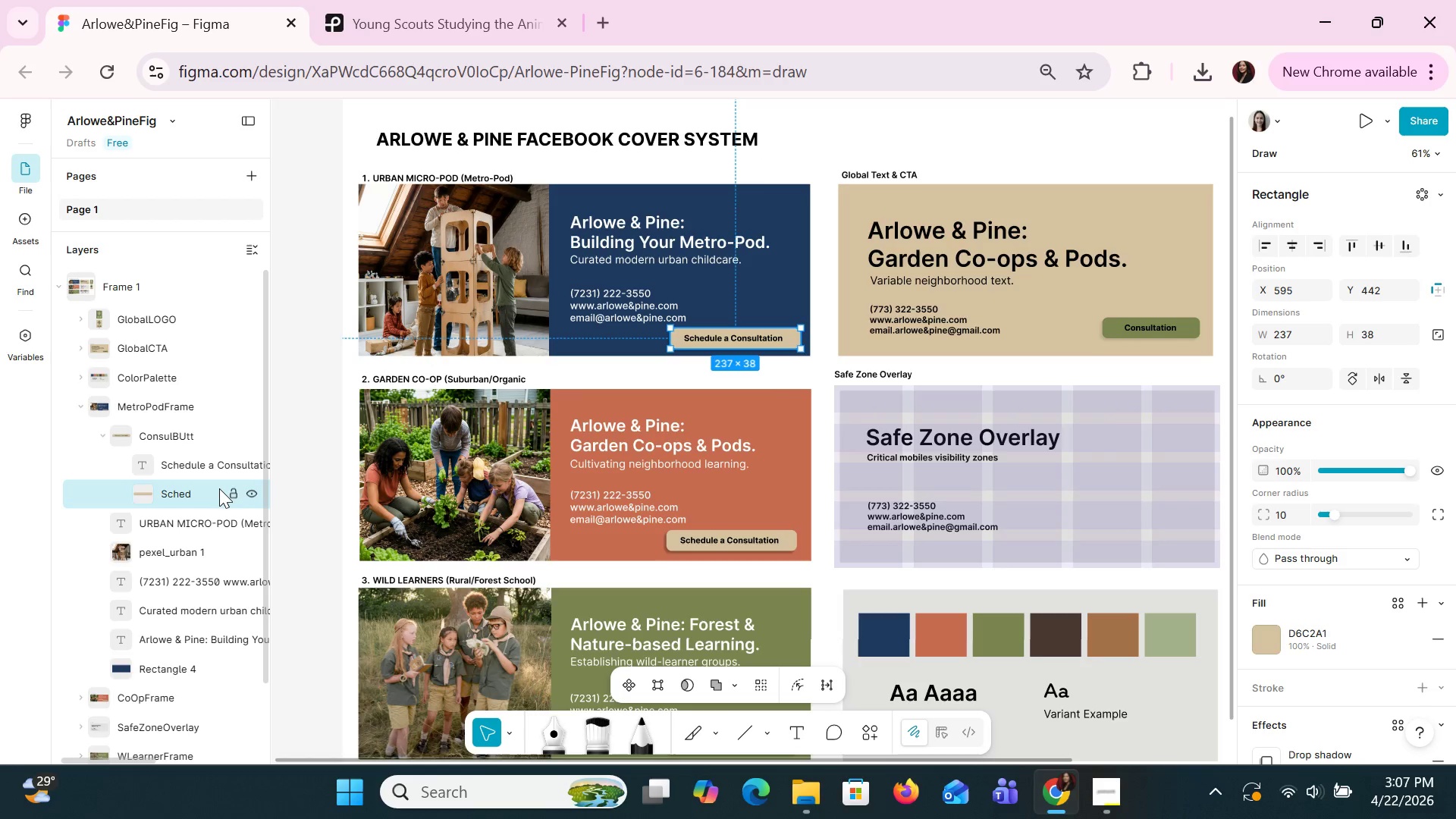 
key(Enter)
 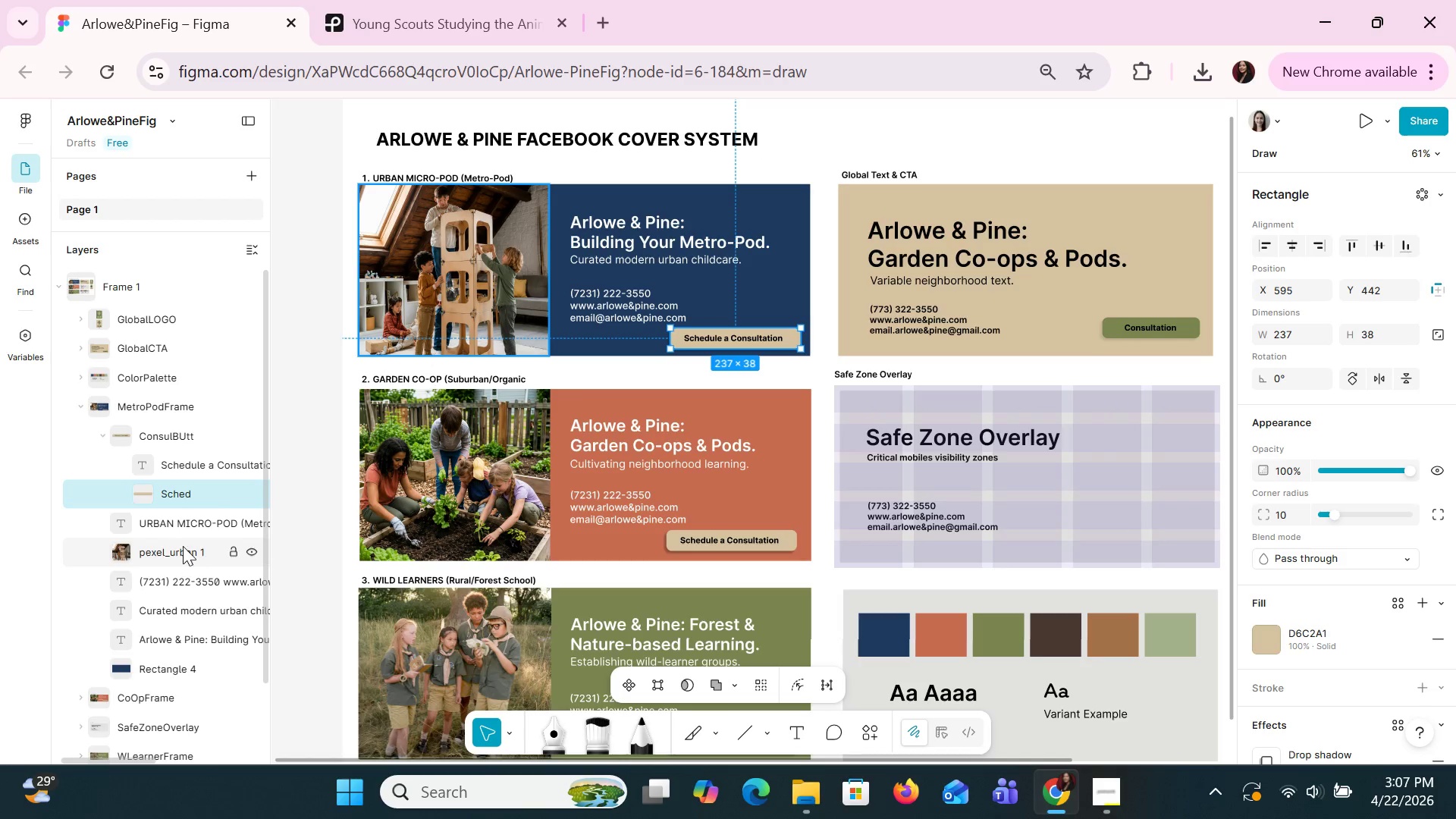 
left_click([186, 533])
 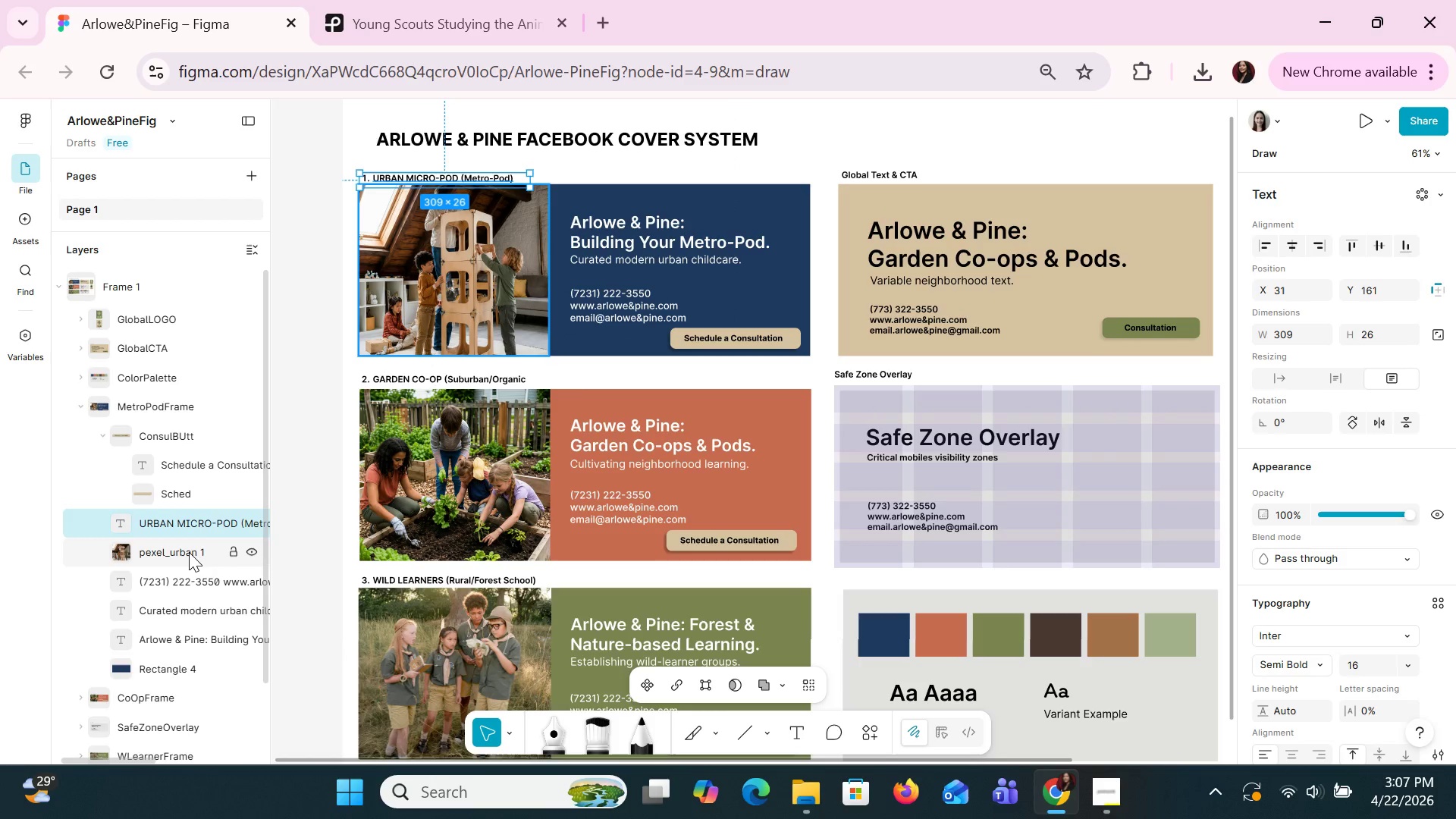 
left_click([189, 552])
 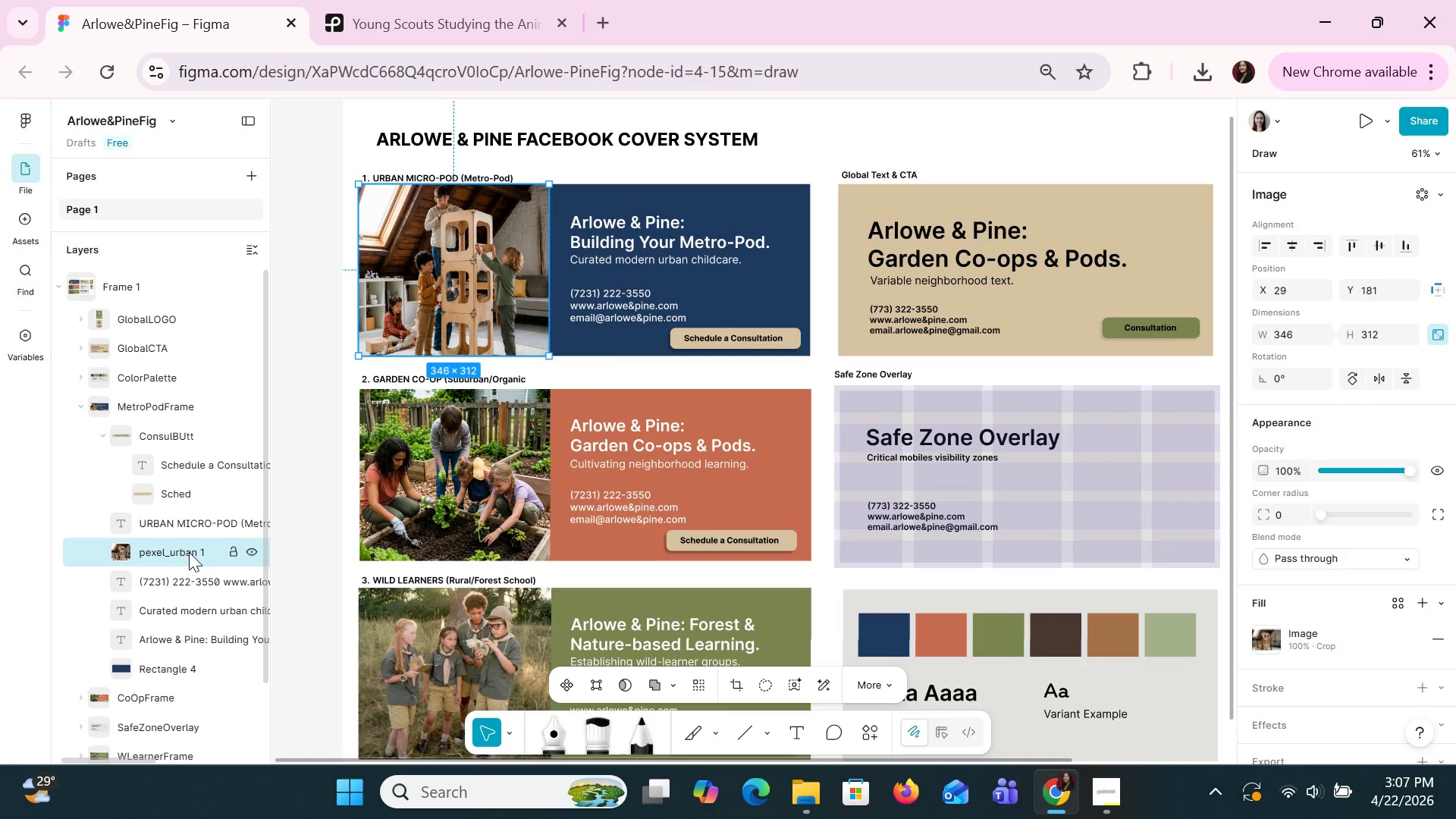 
double_click([189, 552])
 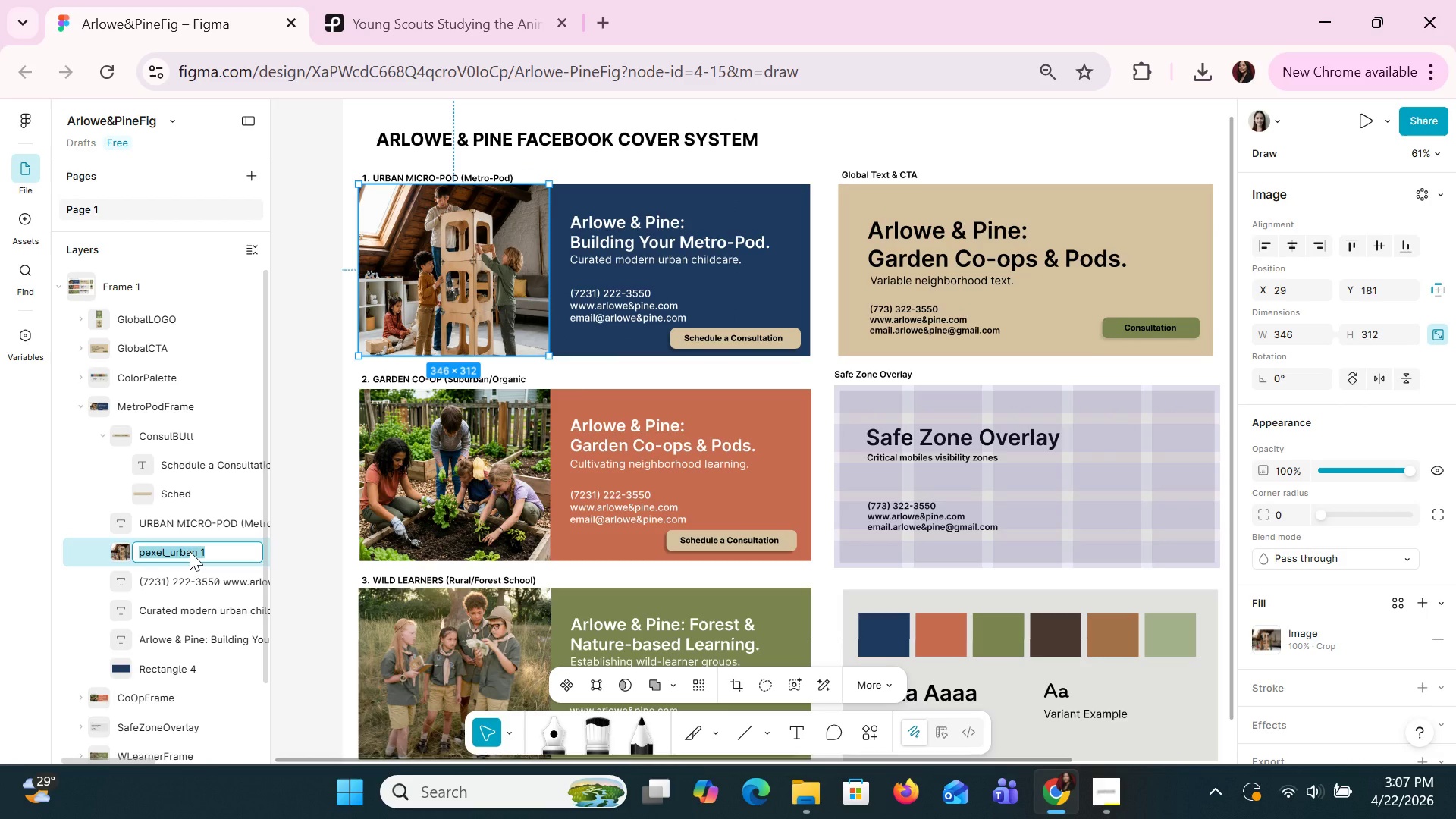 
type(UrbanImage)
 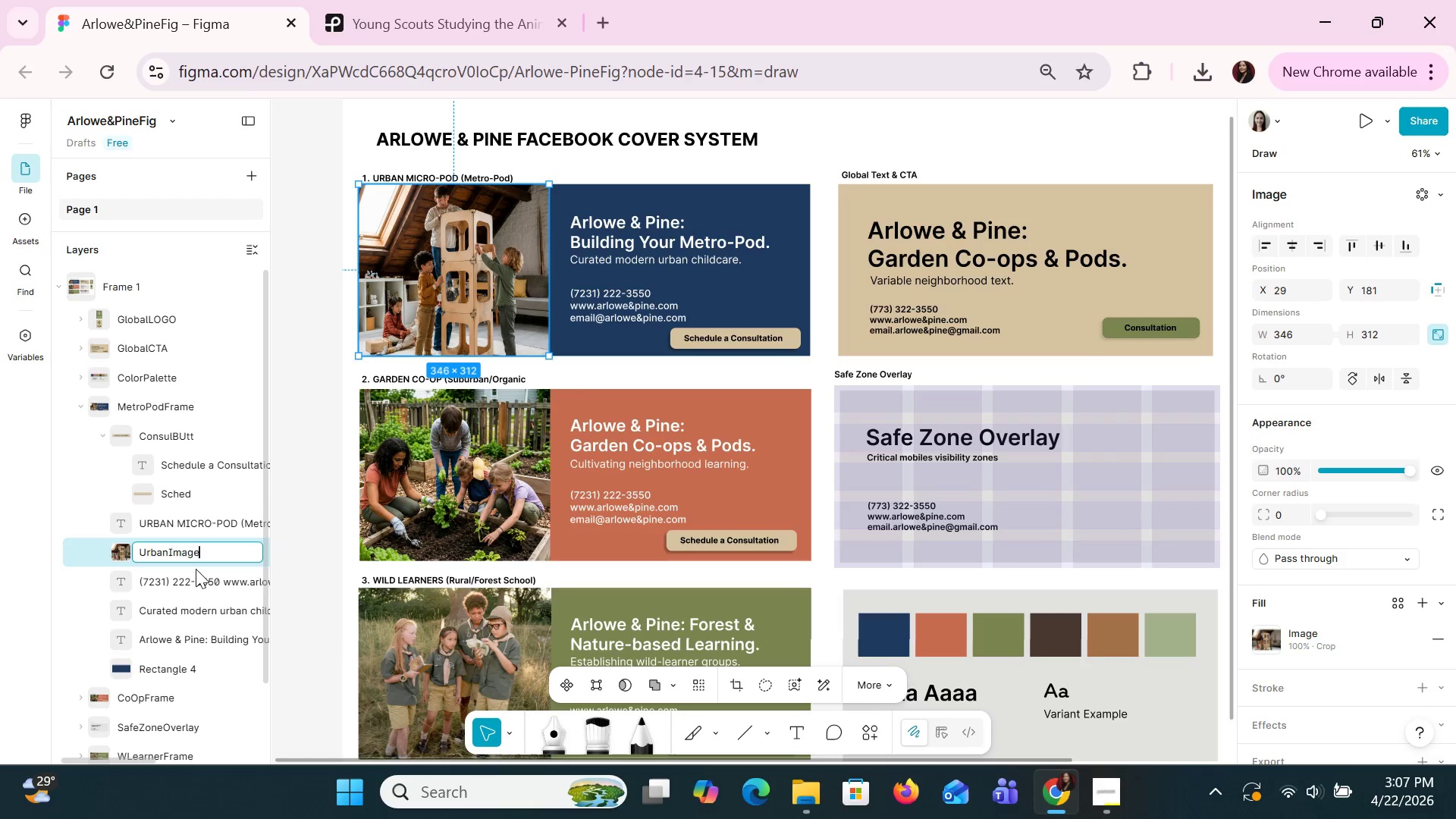 
left_click([193, 614])
 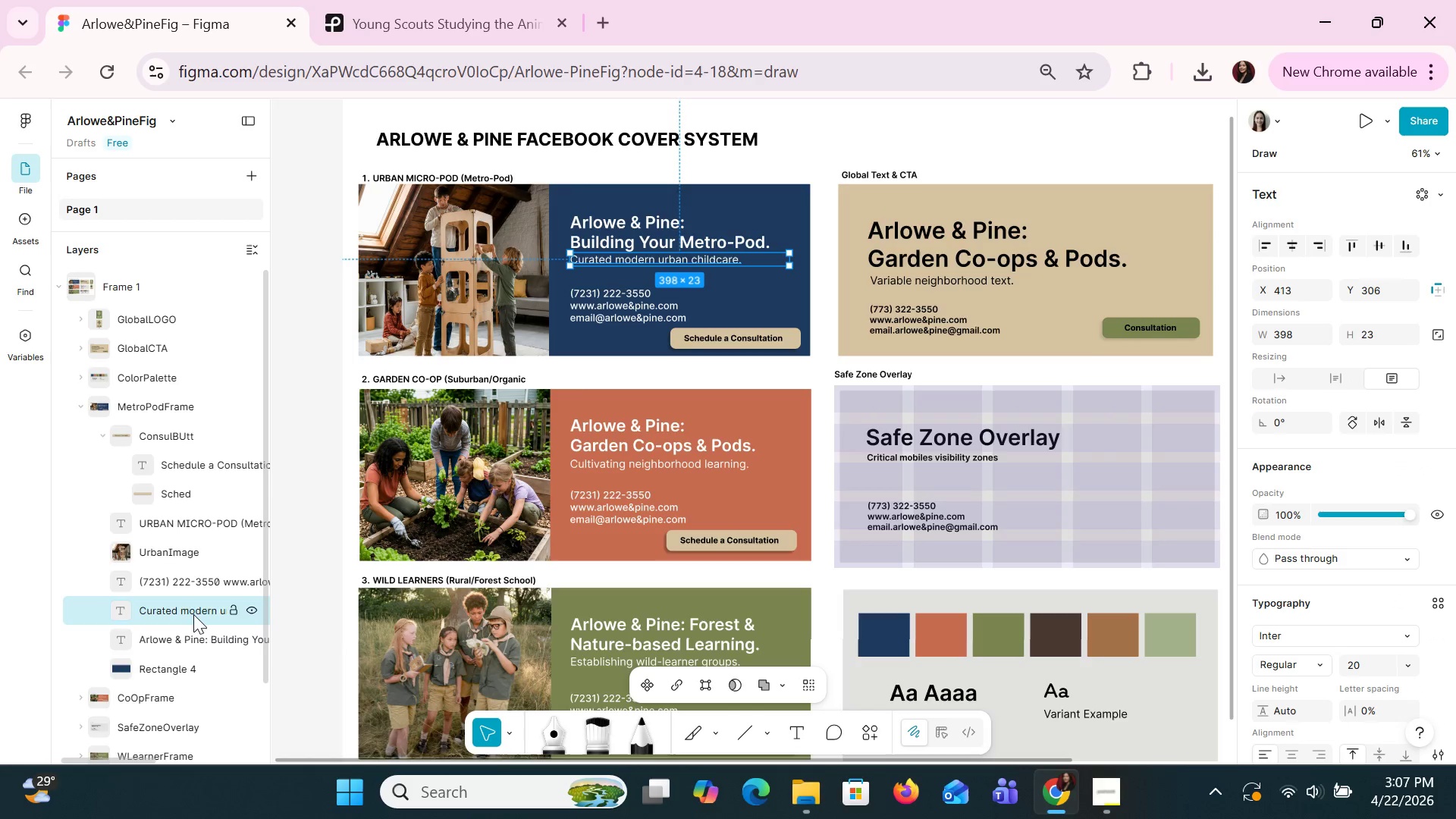 
left_click([193, 636])
 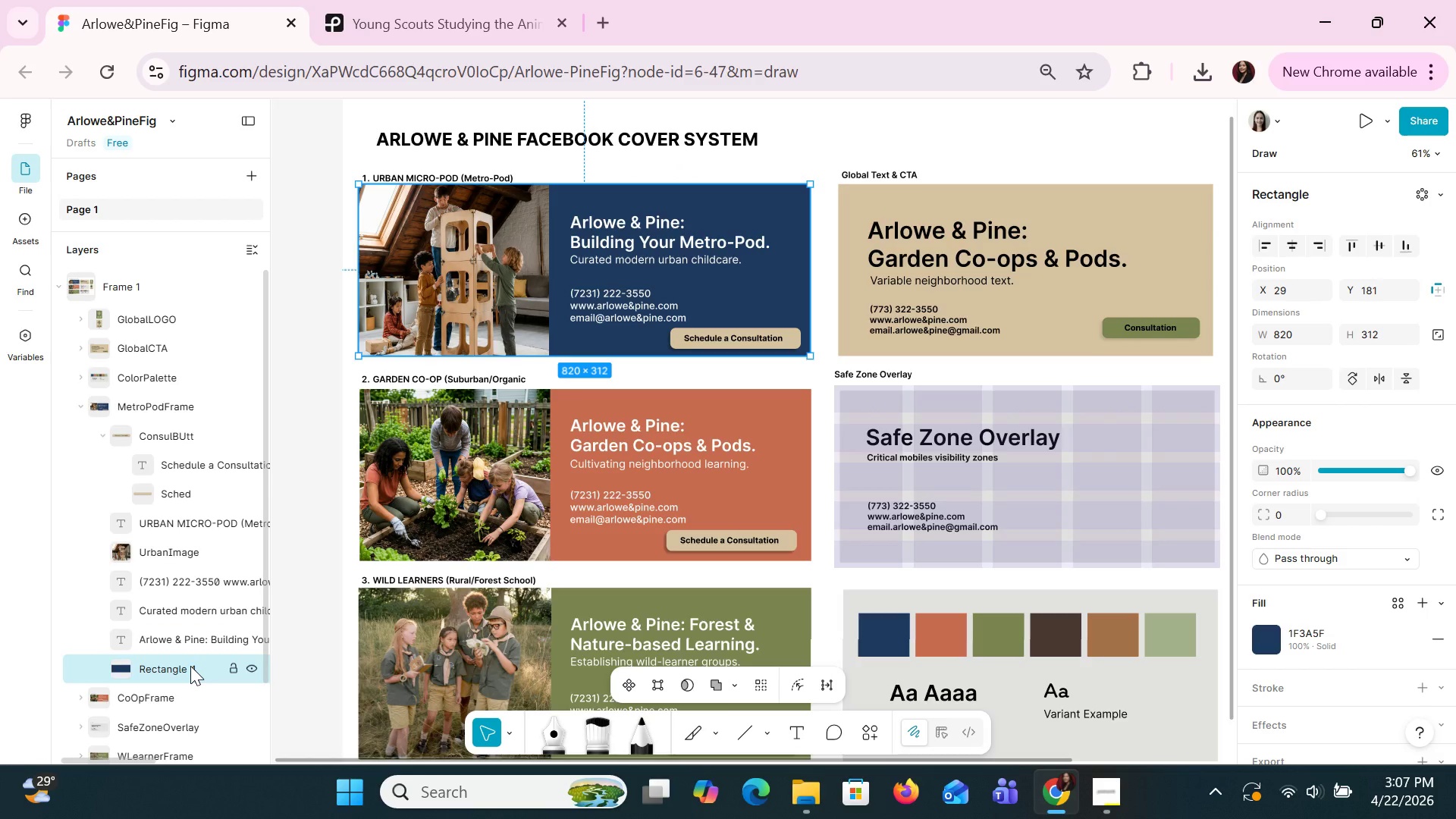 
double_click([190, 666])
 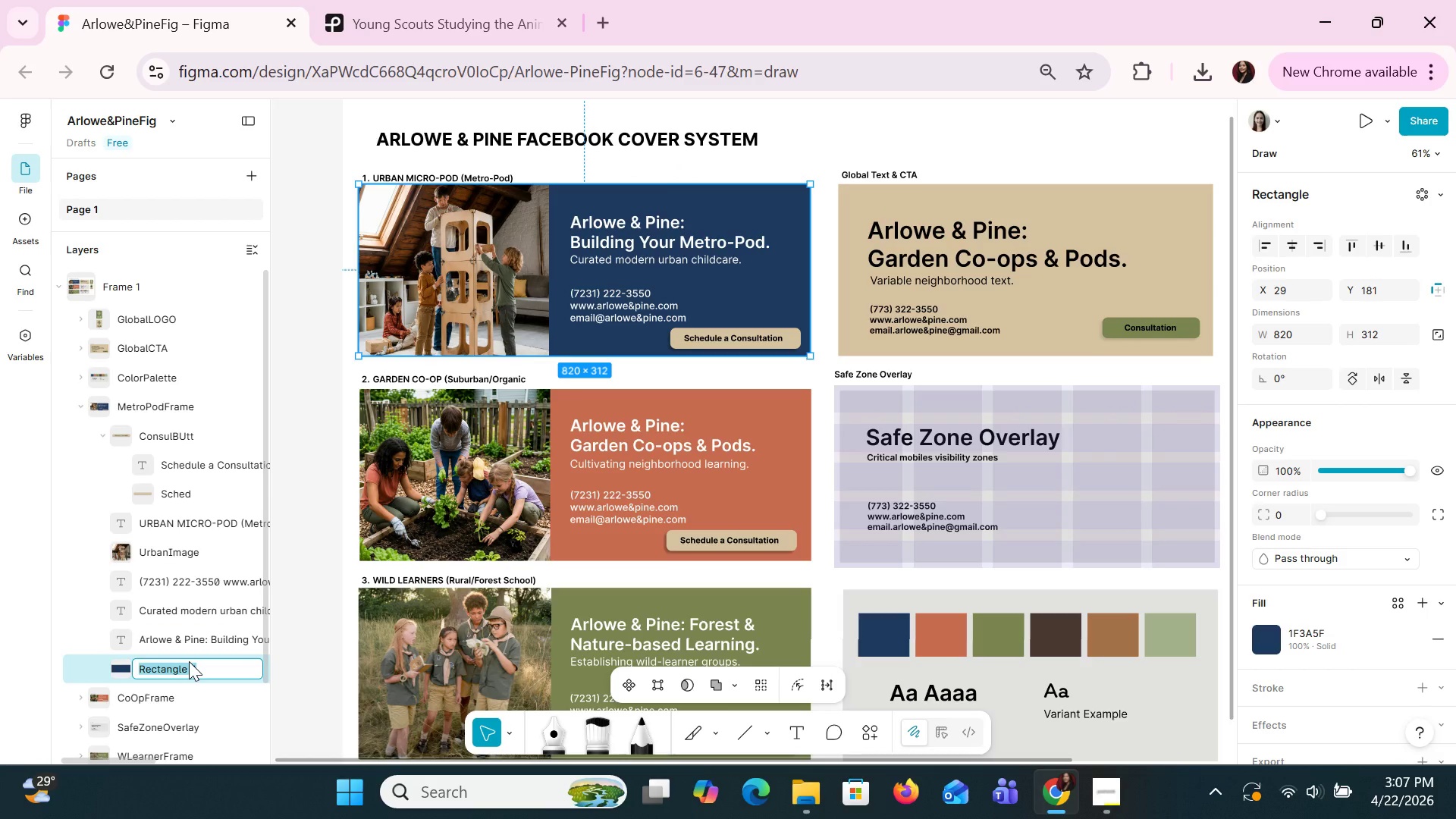 
type(MetroPodRec)
 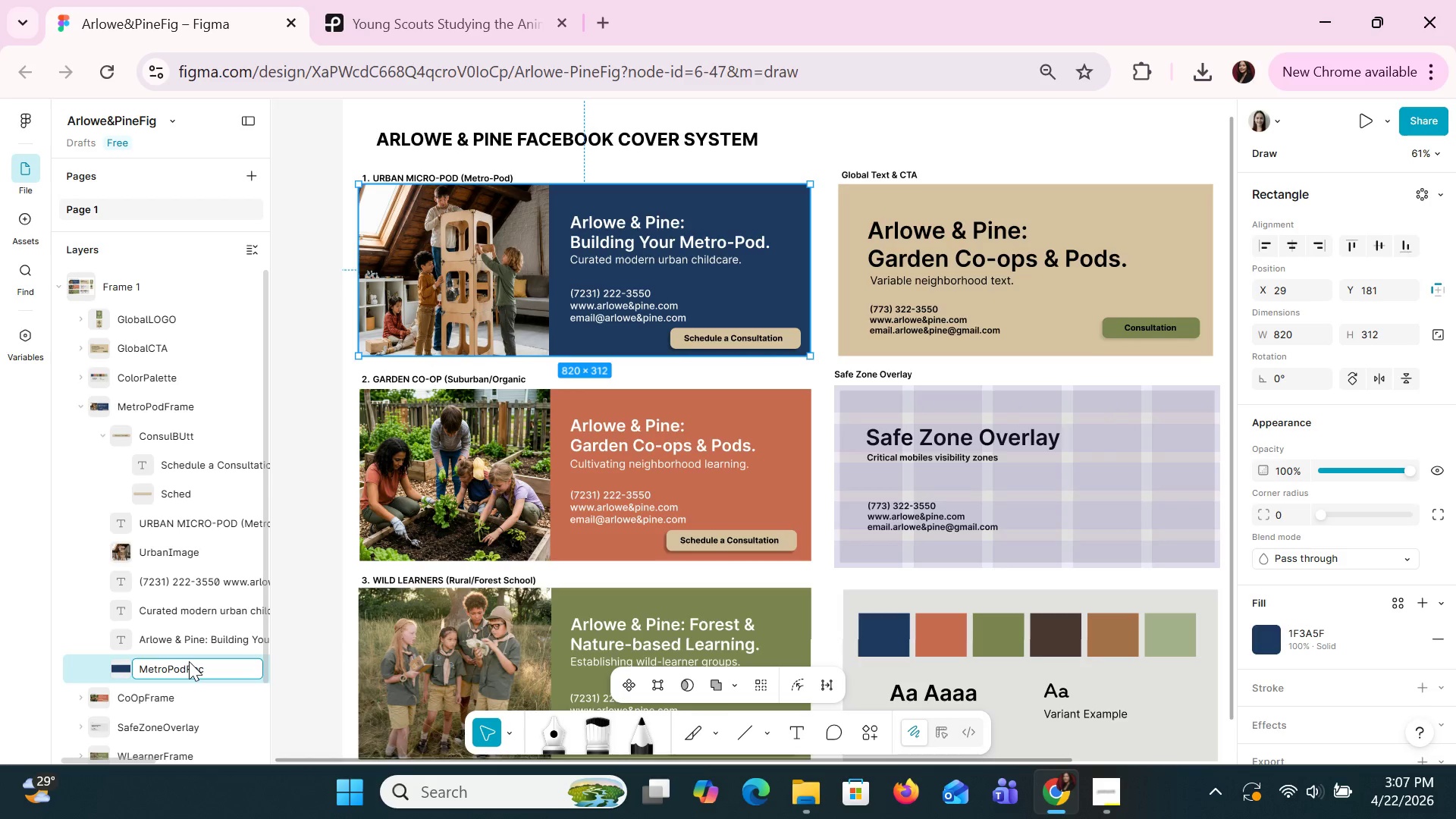 
left_click([294, 628])
 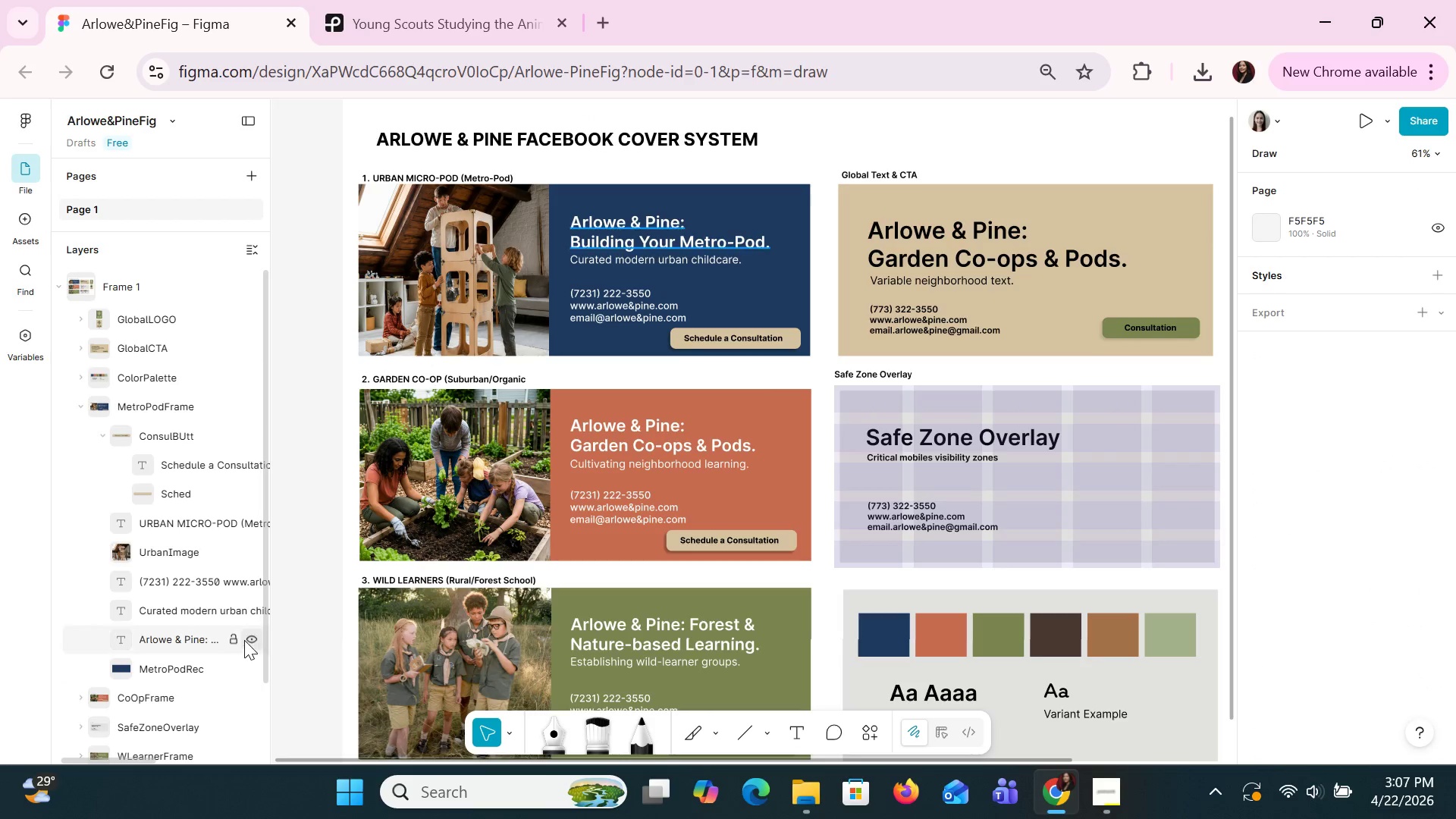 
scroll: coordinate [197, 670], scroll_direction: down, amount: 1.0
 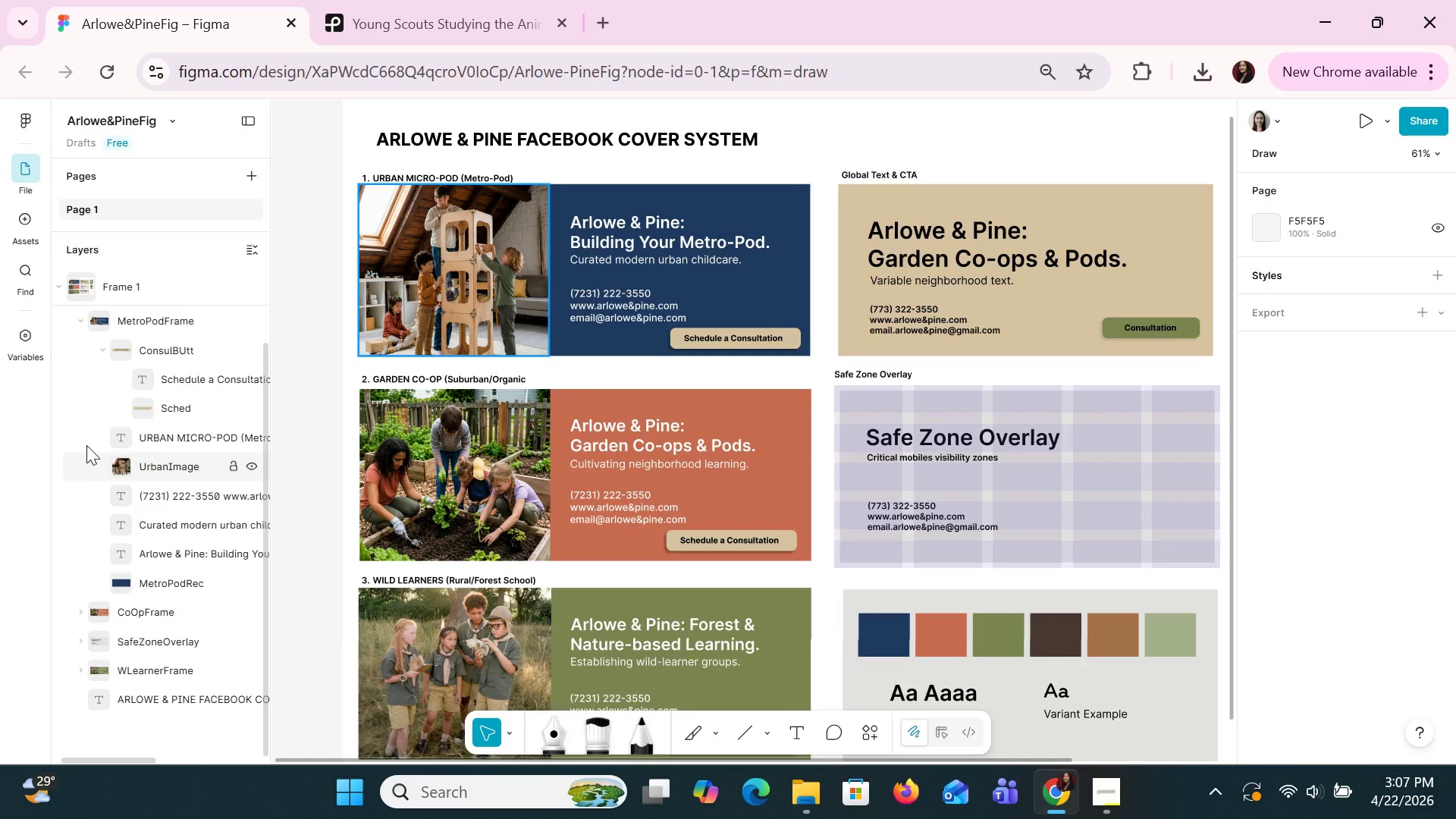 
scroll: coordinate [86, 445], scroll_direction: up, amount: 1.0
 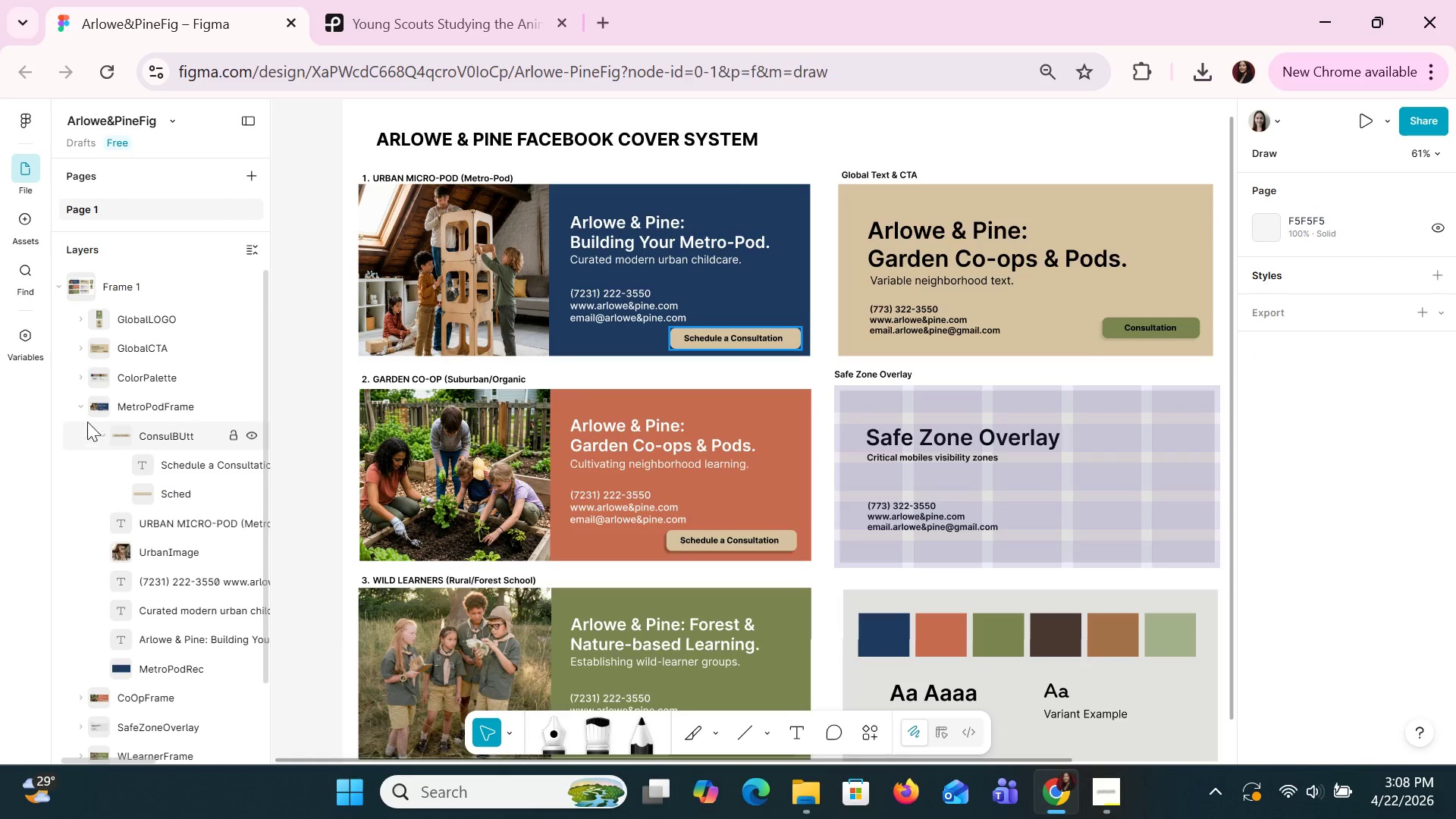 
left_click([83, 407])
 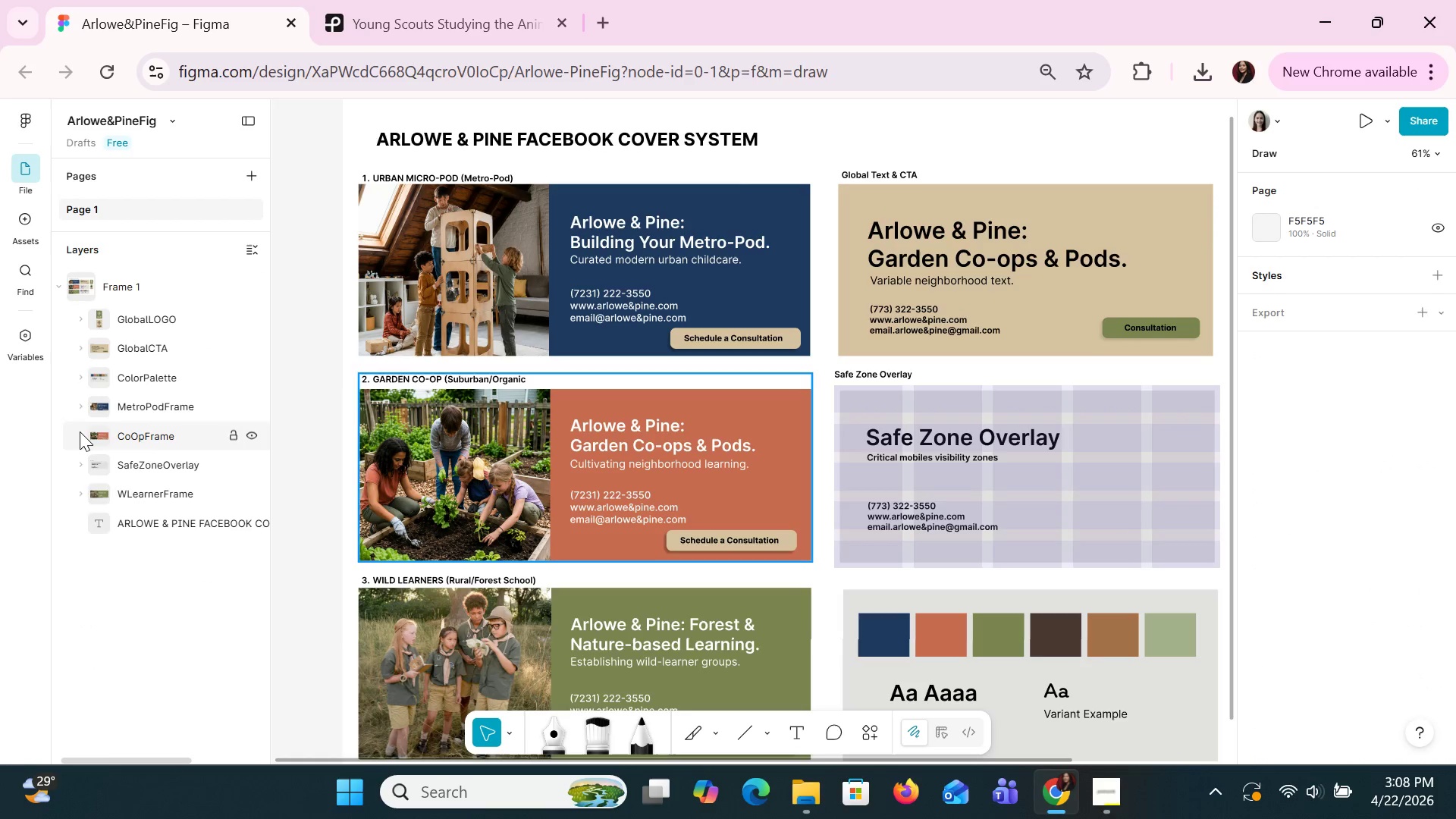 
left_click([80, 431])
 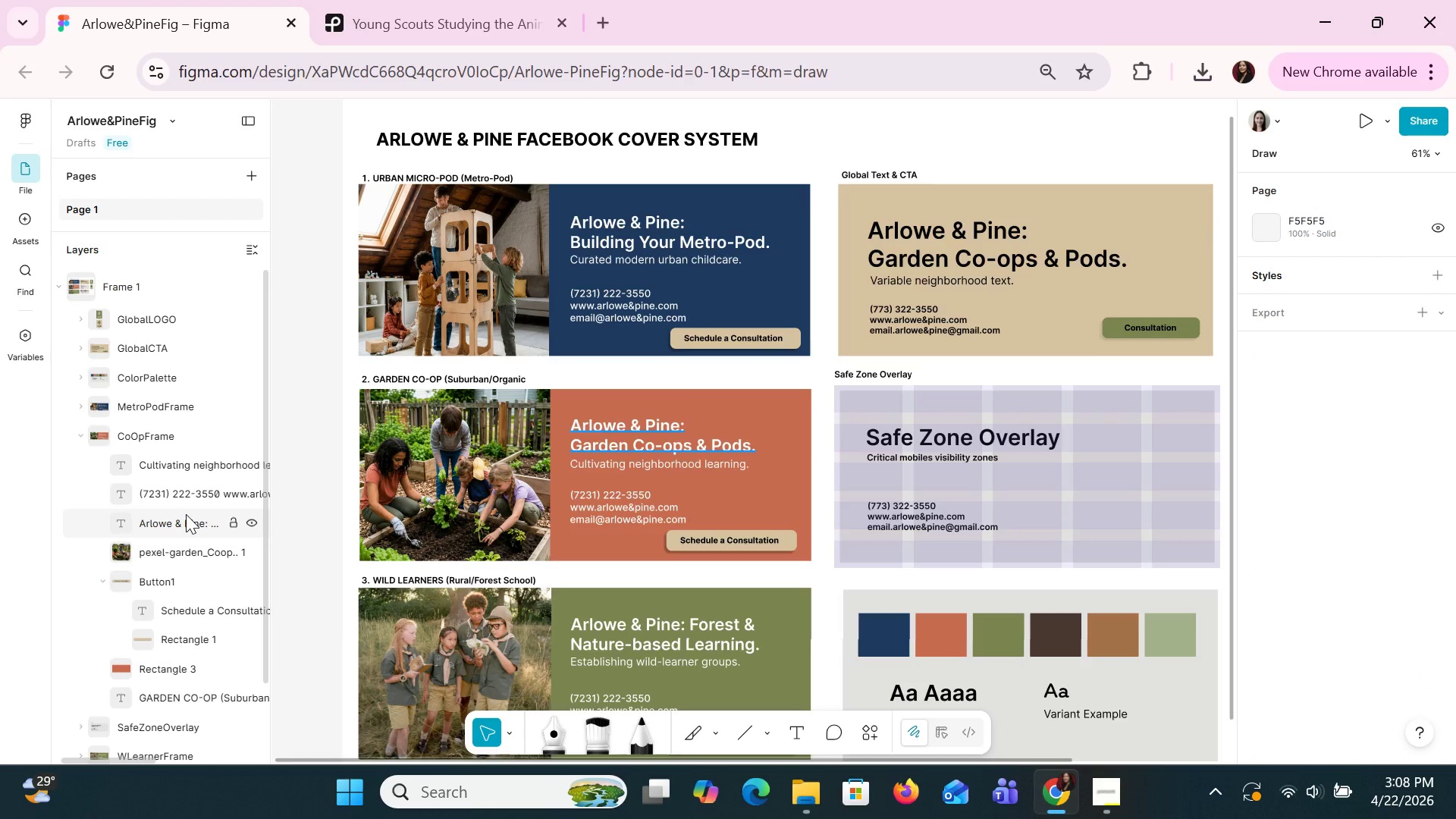 
left_click([168, 453])
 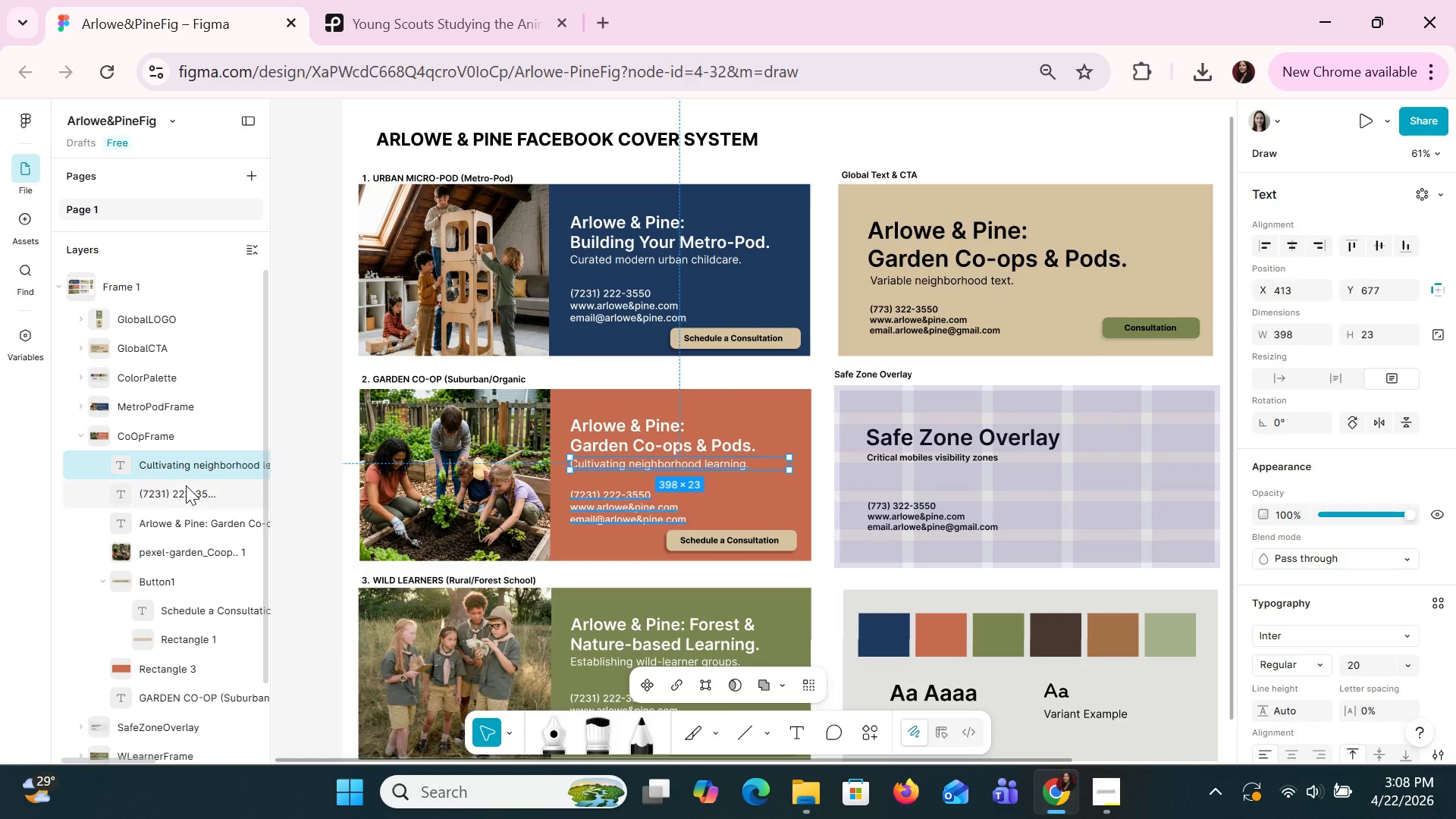 
left_click([186, 487])
 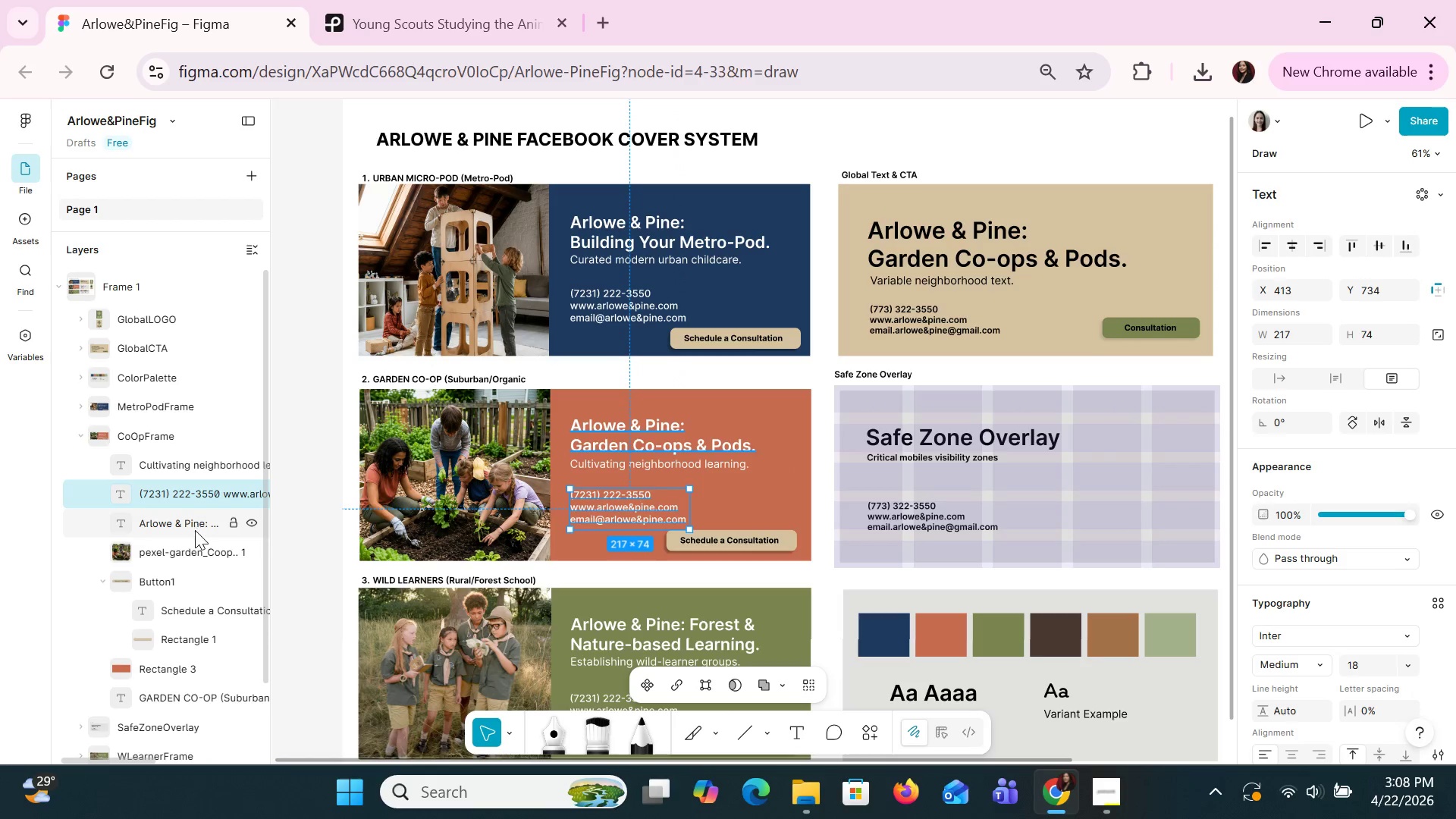 
left_click([187, 544])
 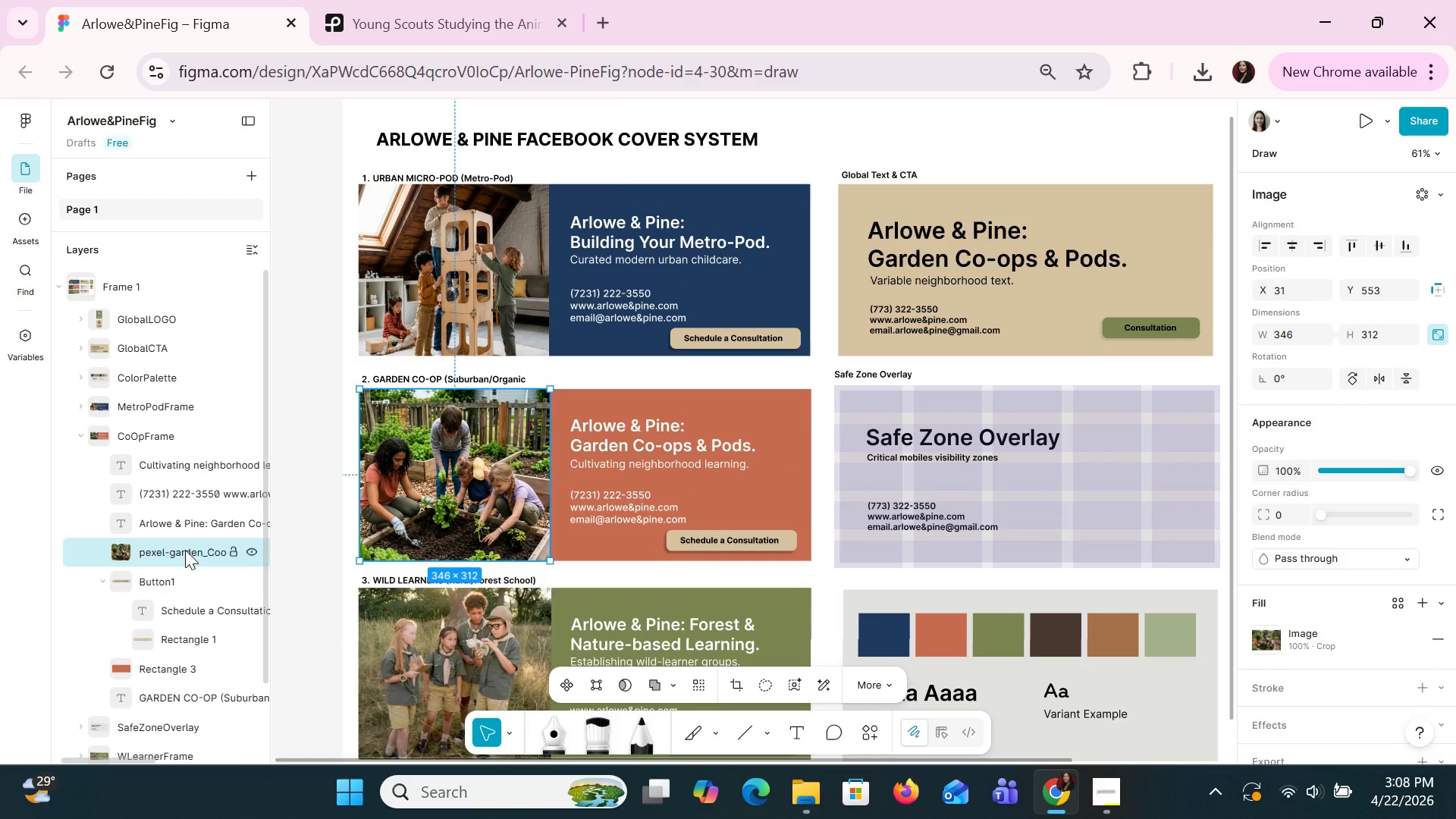 
double_click([185, 550])
 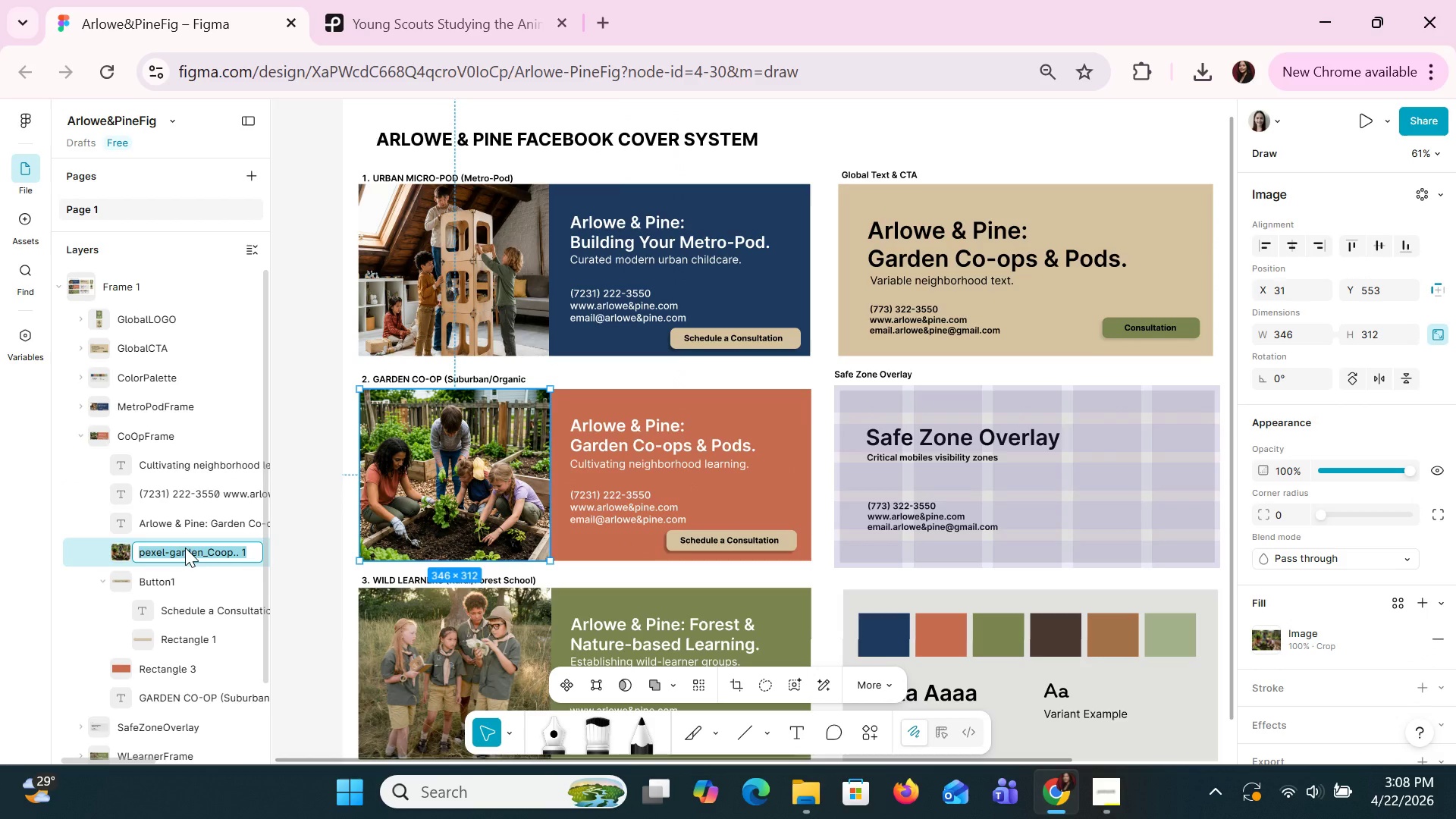 
type(SuburbanImage)
 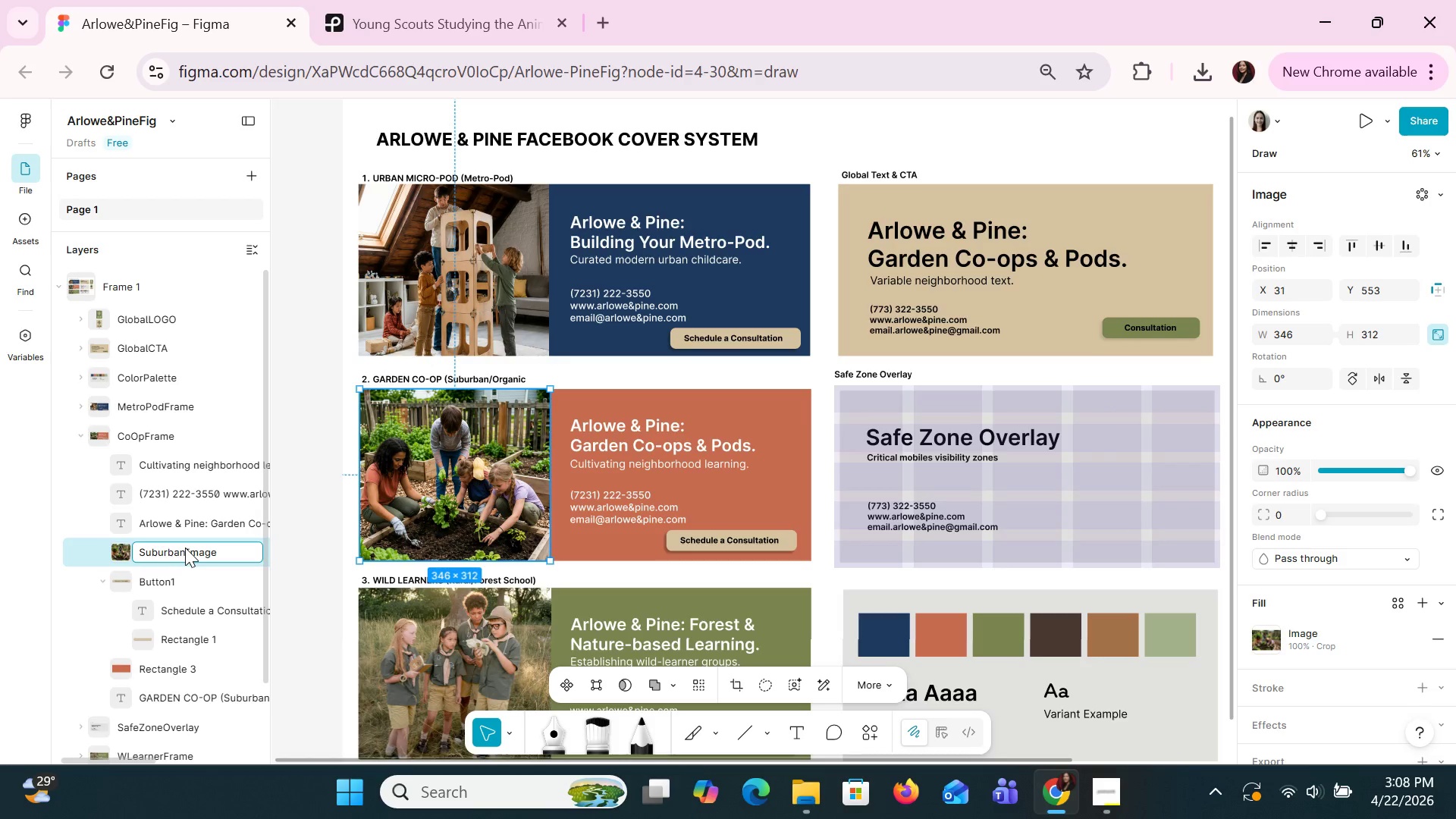 
key(Enter)
 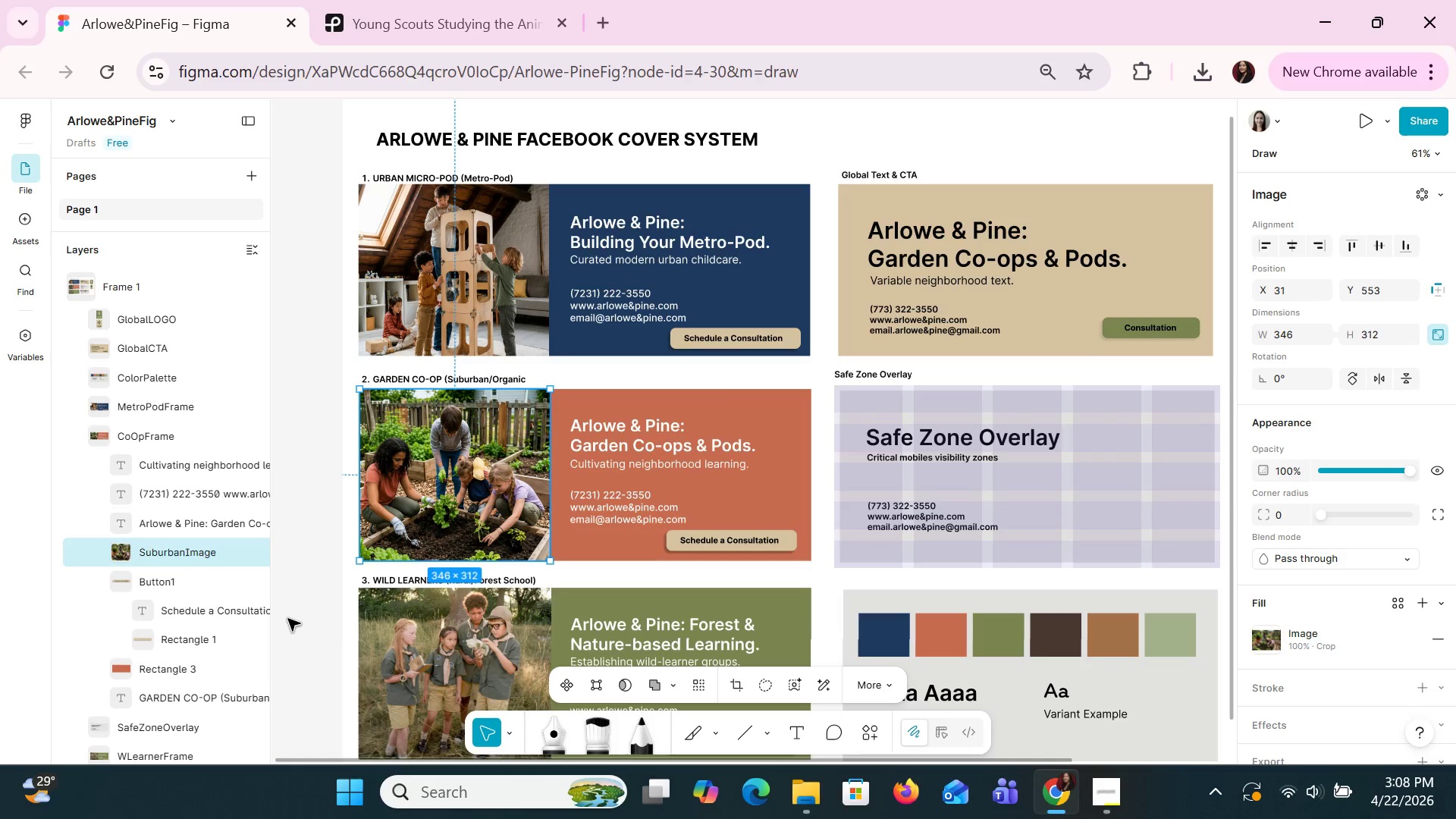 
wait(9.92)
 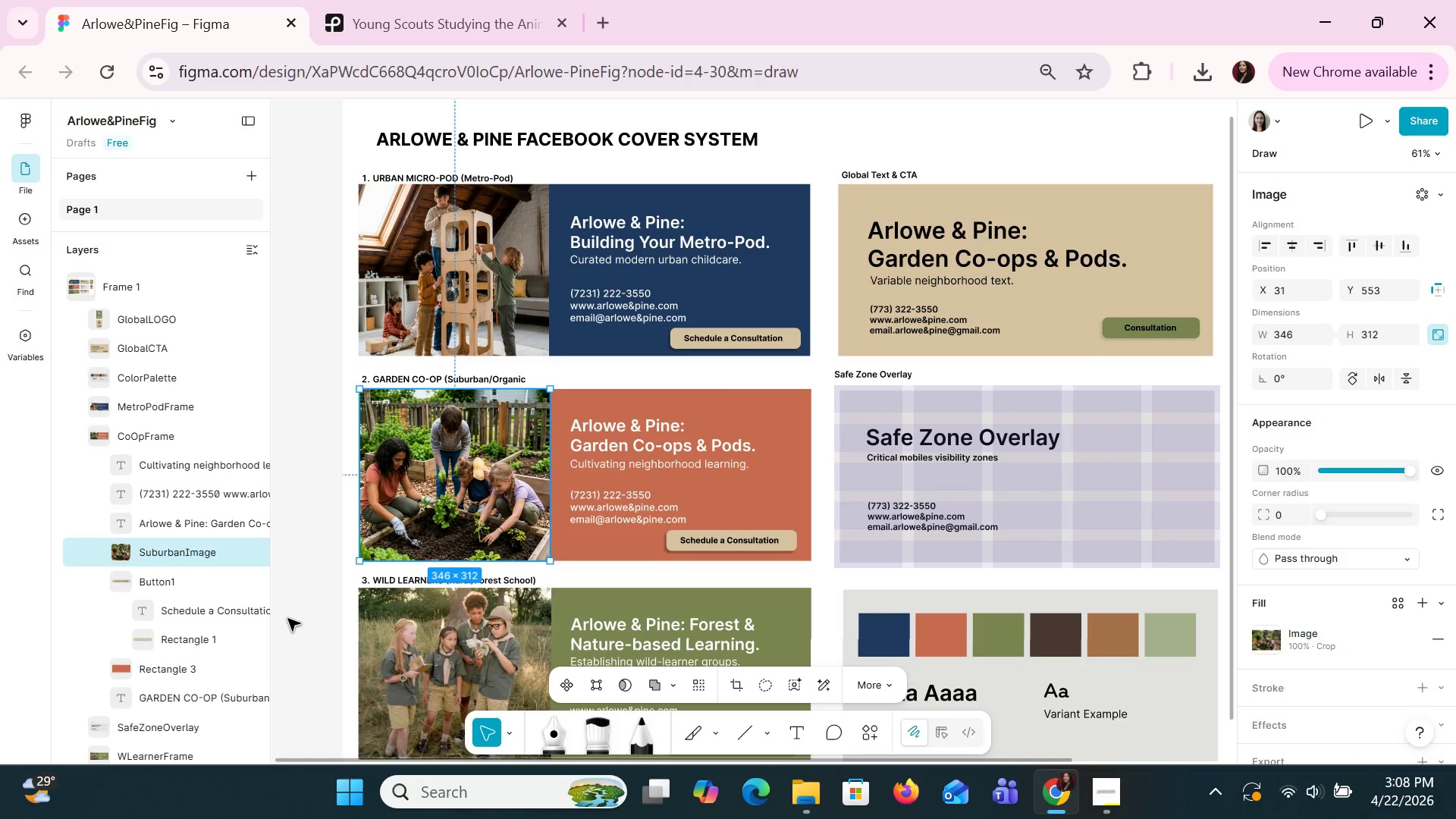 
hold_key(key=ControlLeft, duration=0.77)
scroll: coordinate [1120, 148], scroll_direction: down, amount: 2.0
 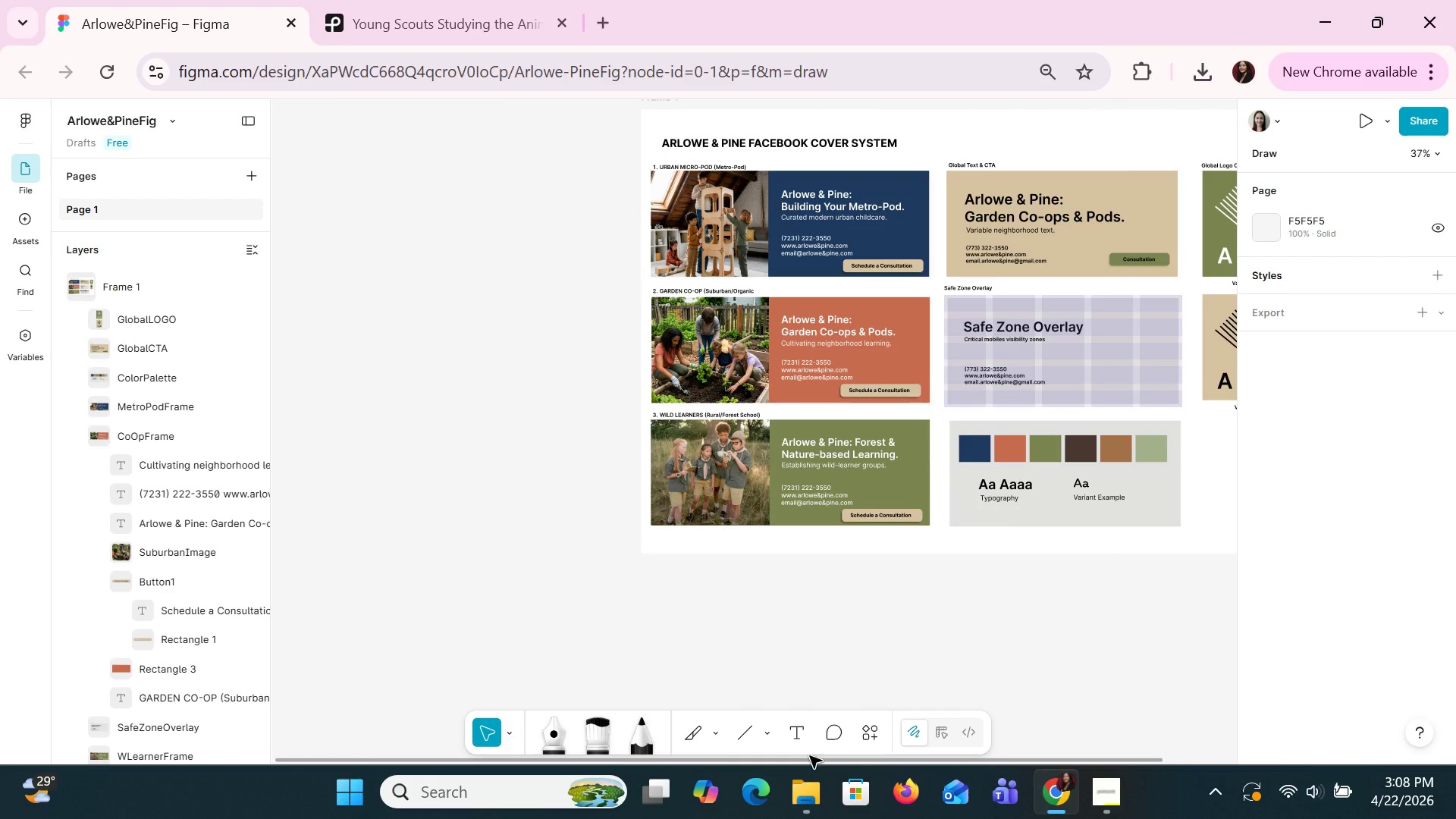 
left_click_drag(start_coordinate=[809, 755], to_coordinate=[978, 763])
 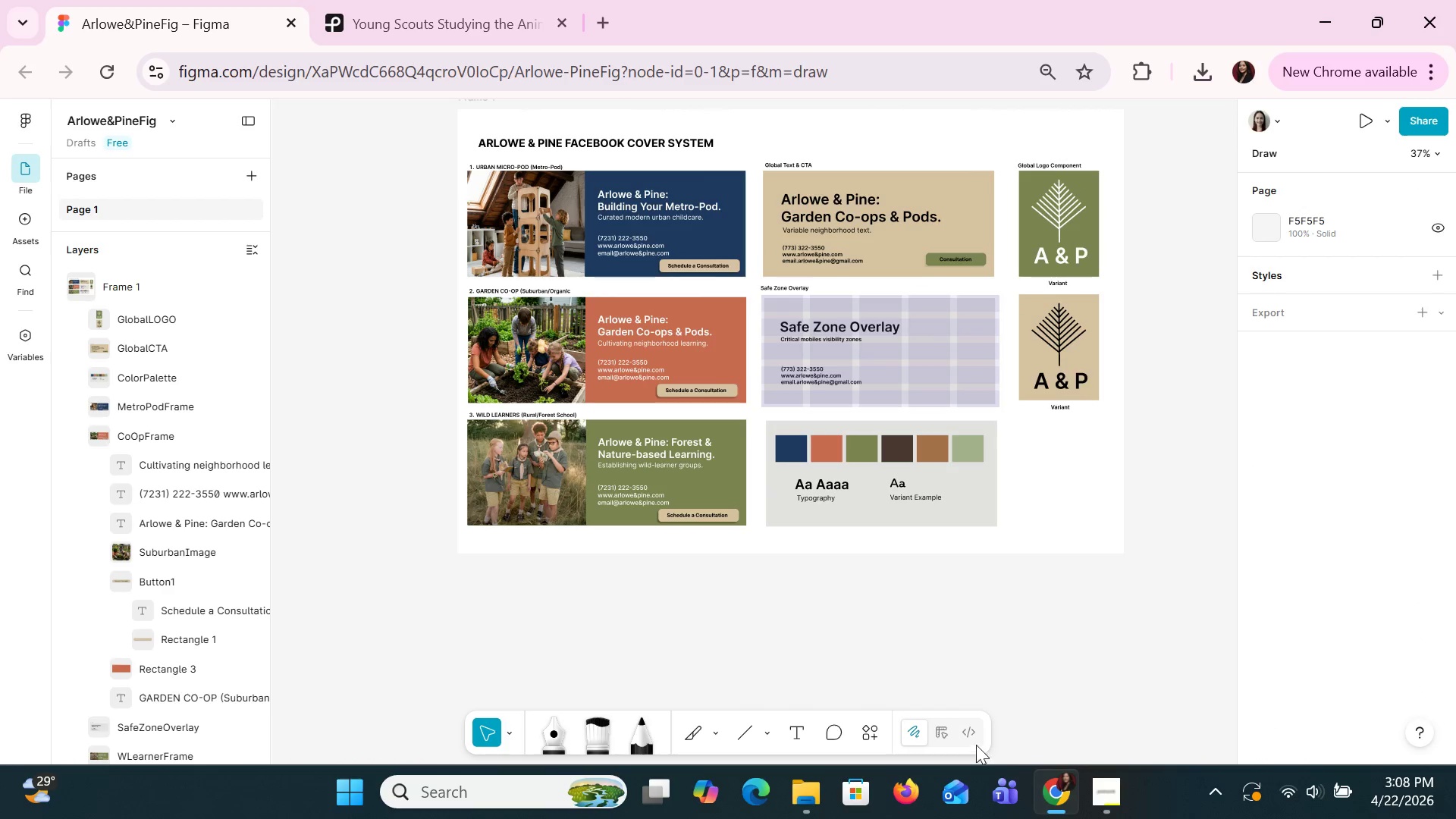 
mouse_move([968, 733])
 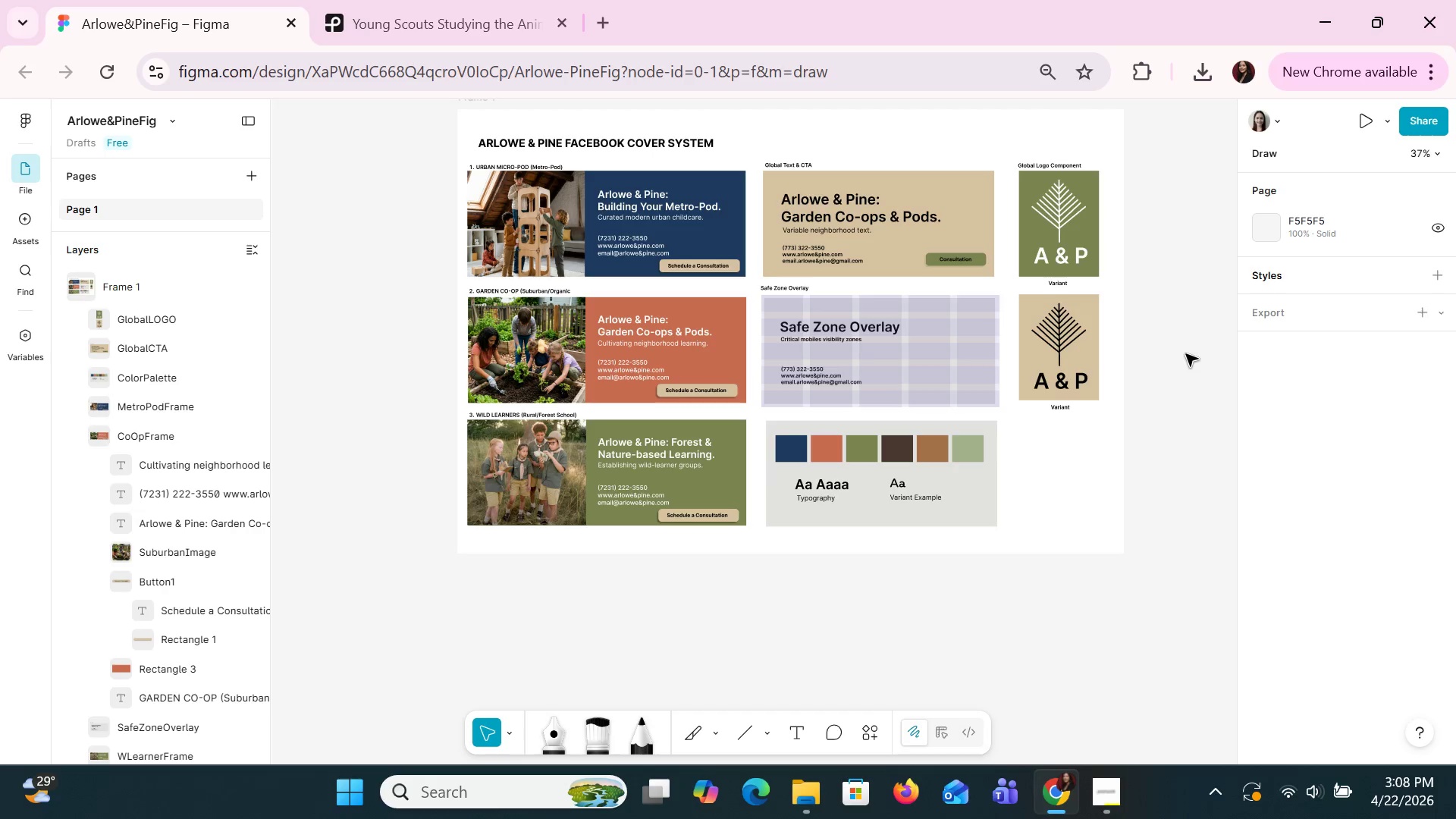 
wait(11.23)
 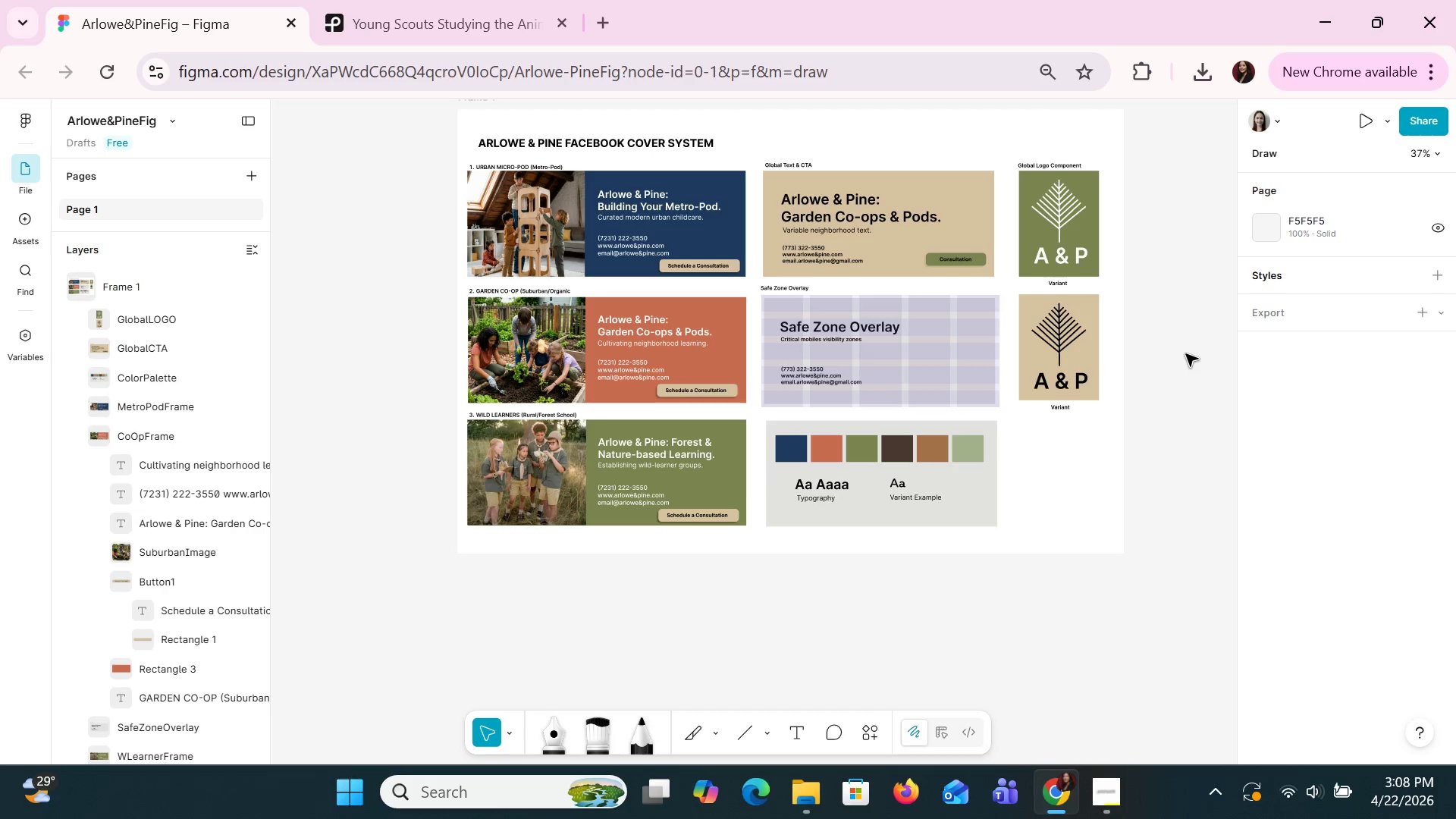 
hold_key(key=ControlLeft, duration=0.92)
scroll: coordinate [951, 434], scroll_direction: up, amount: 4.0
 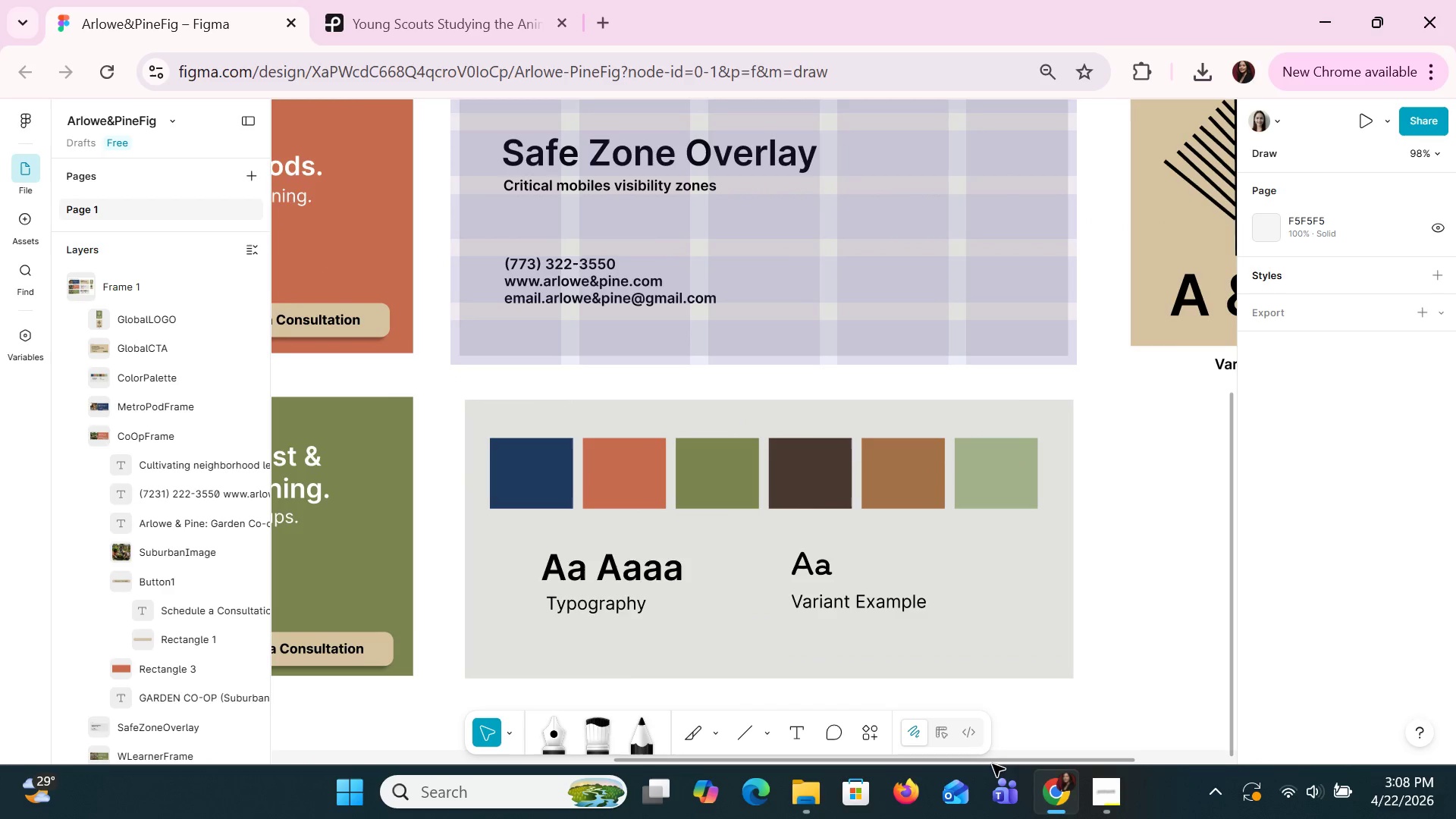 
left_click_drag(start_coordinate=[990, 763], to_coordinate=[614, 792])
 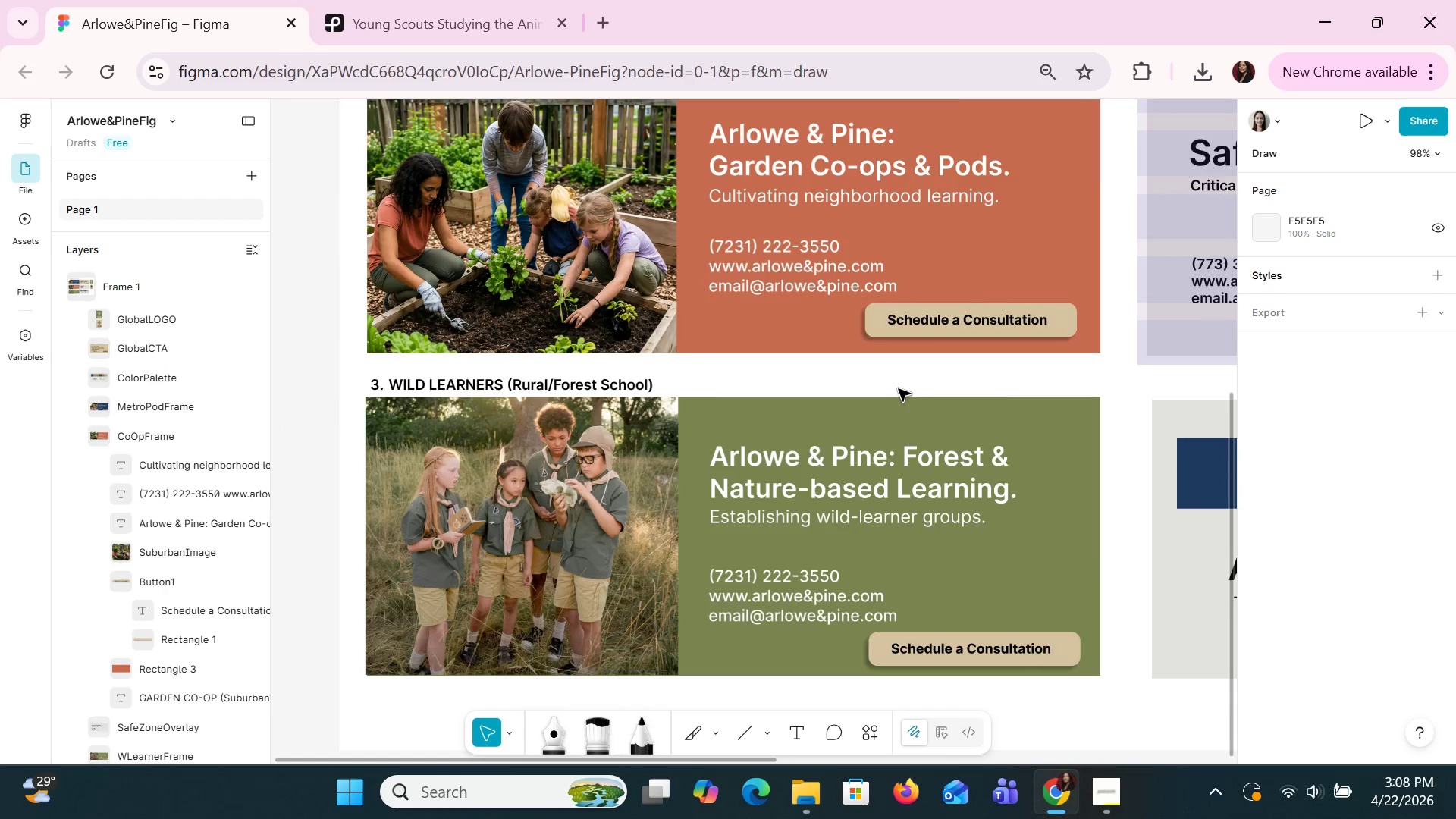 
scroll: coordinate [901, 391], scroll_direction: up, amount: 2.0
 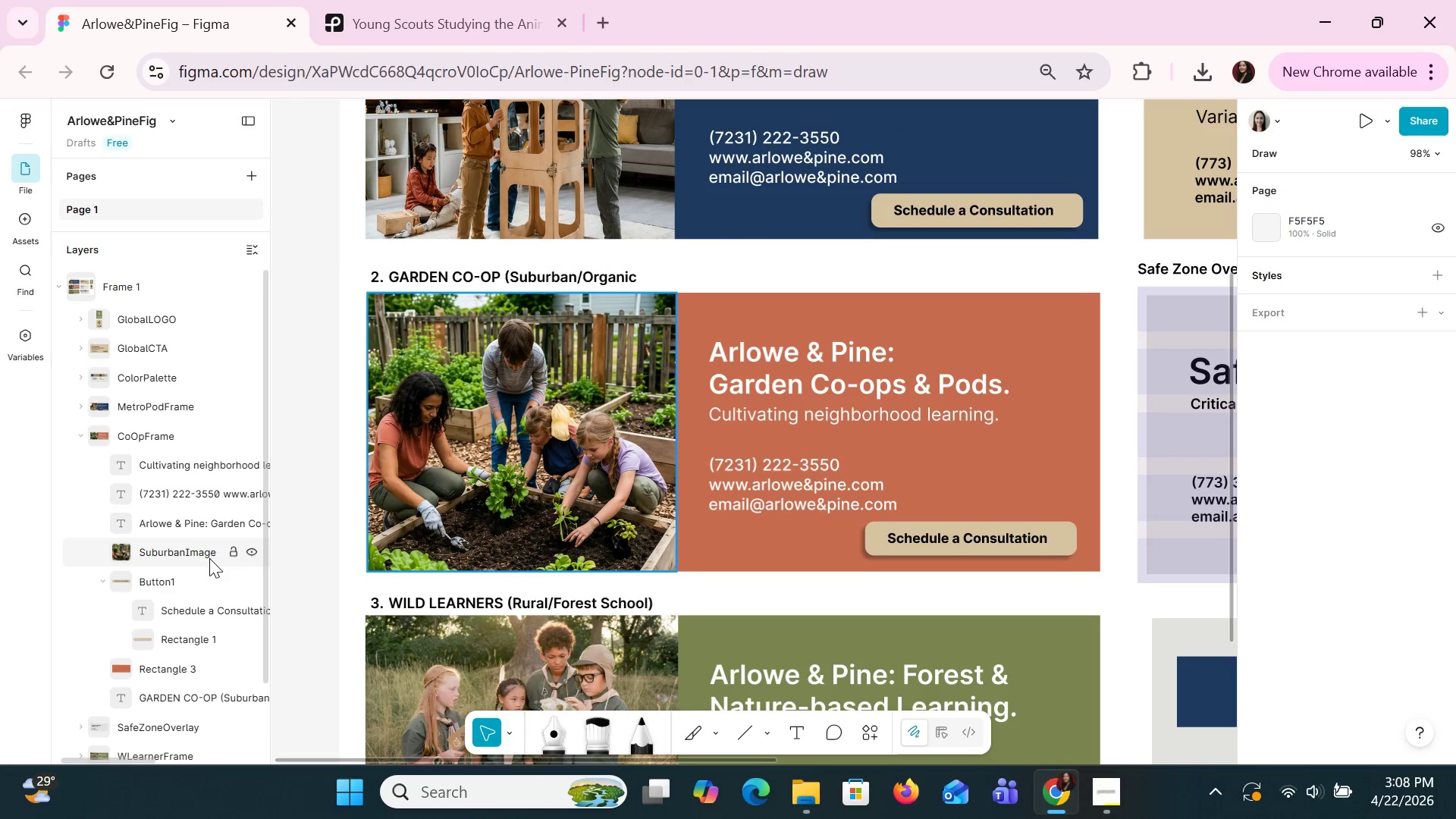 
scroll: coordinate [209, 560], scroll_direction: down, amount: 1.0
 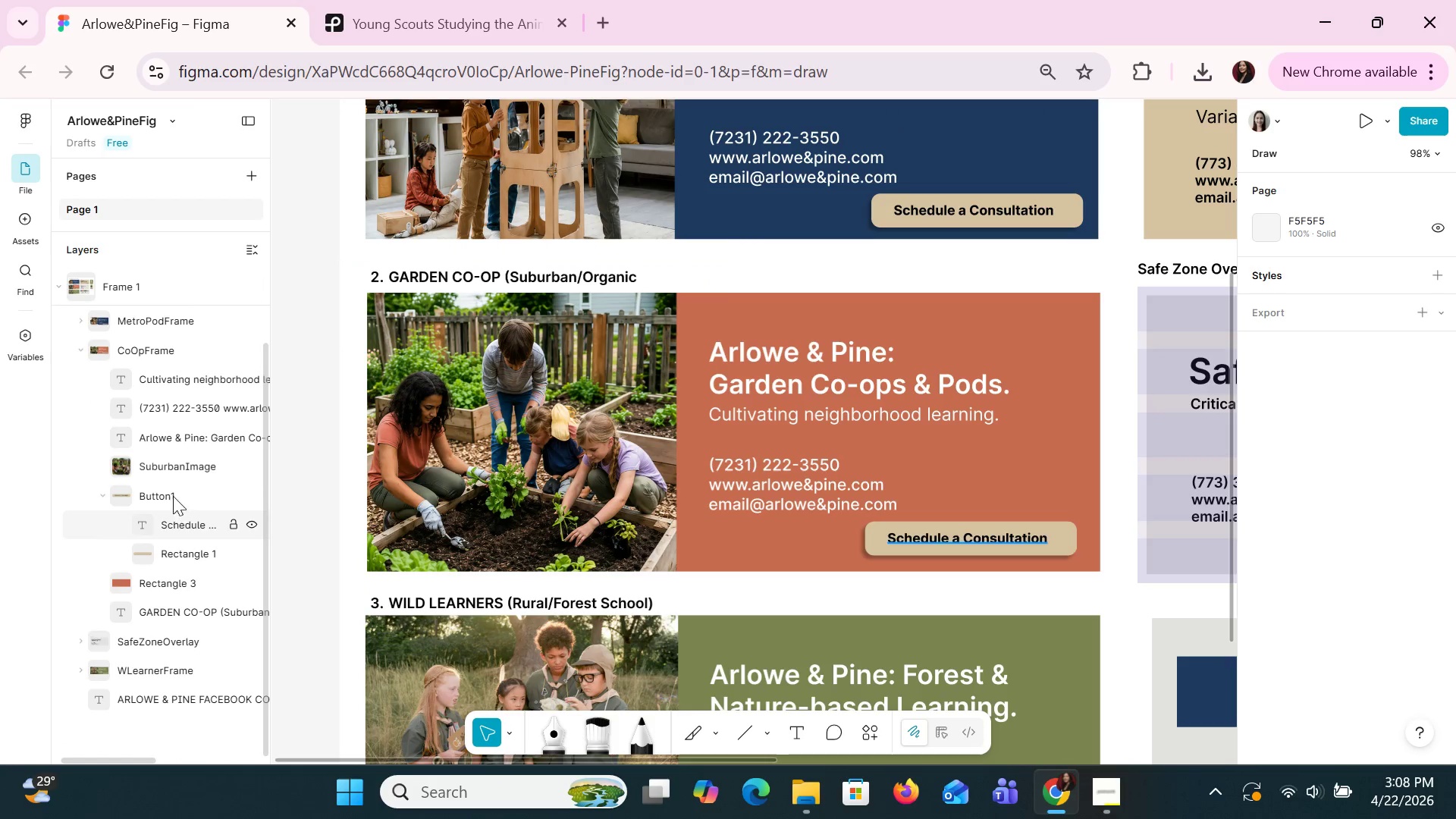 
left_click([171, 487])
 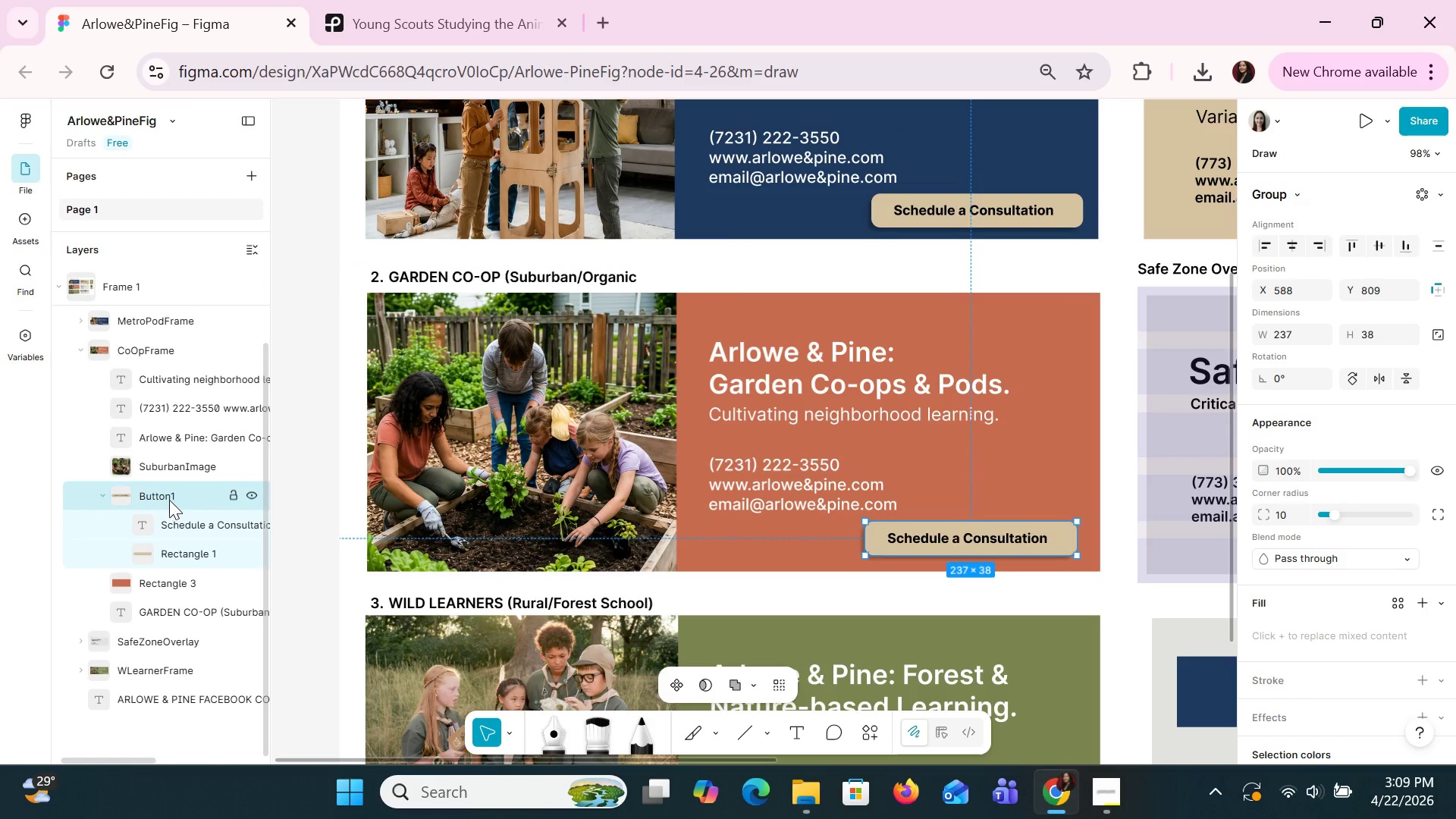 
double_click([169, 500])
 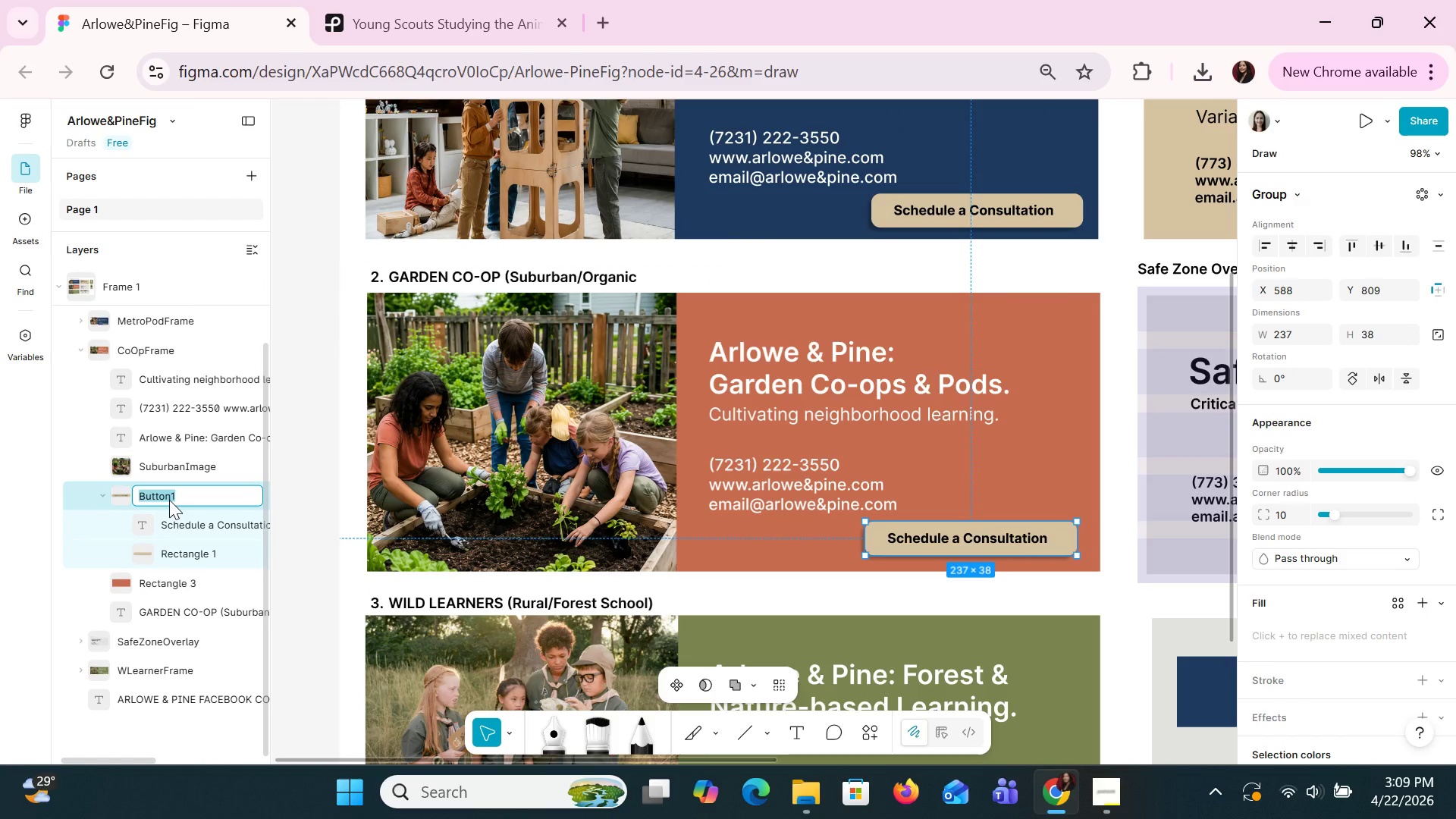 
type(SchedCOnso)
key(Backspace)
key(Backspace)
key(Backspace)
key(Backspace)
type(onsulButtin)
key(Backspace)
key(Backspace)
type(on)
 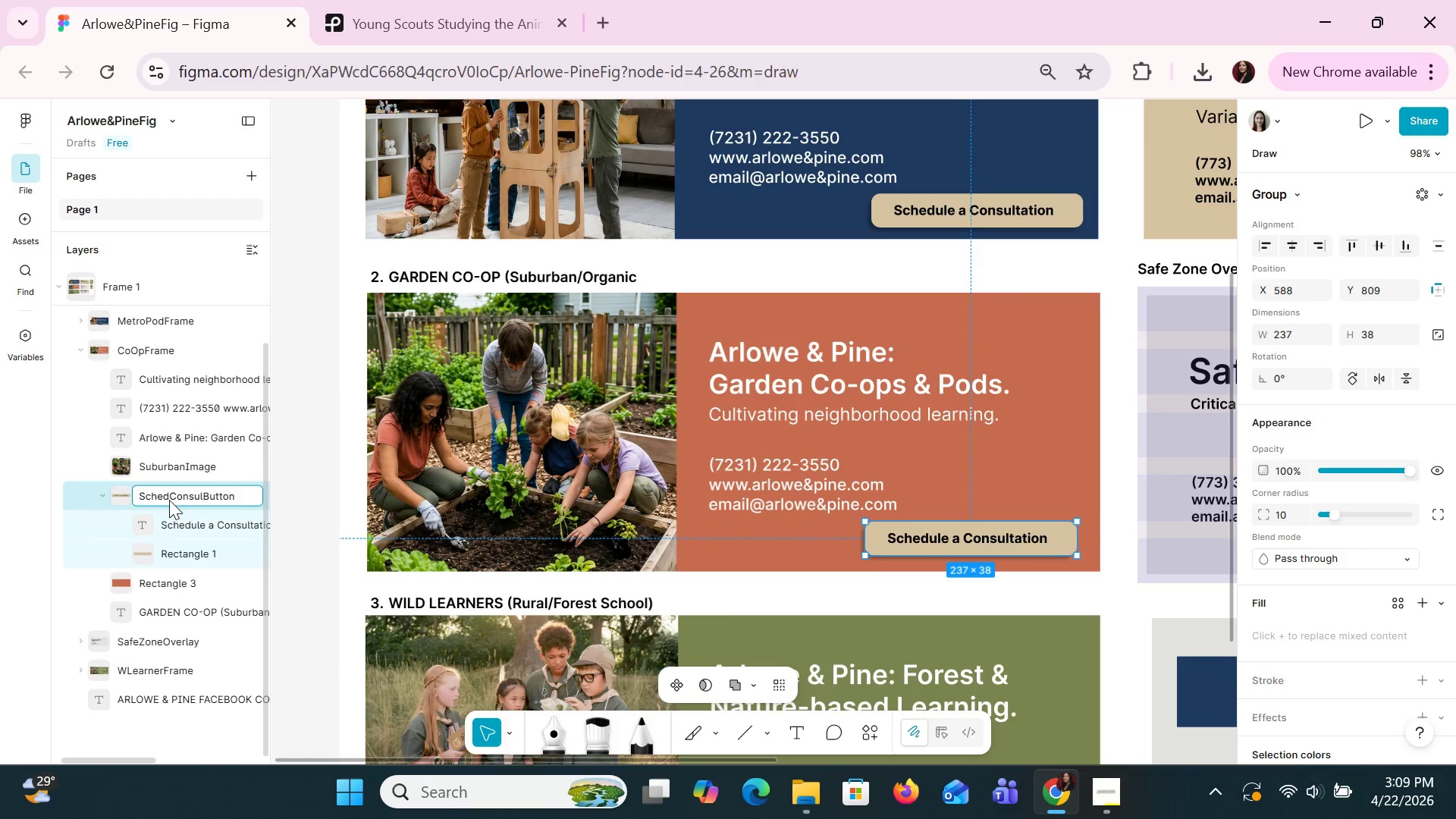 
key(Enter)
 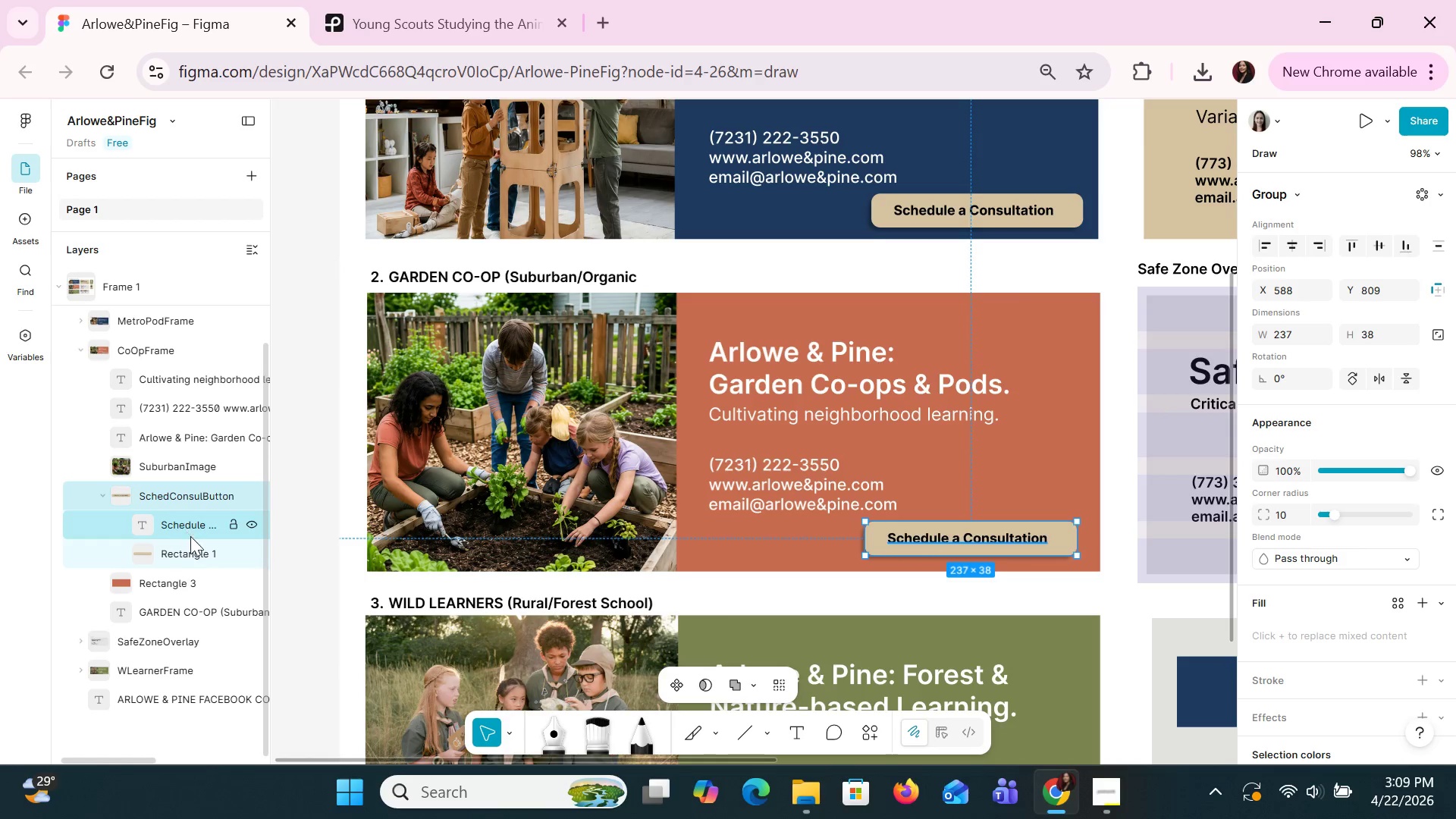 
double_click([193, 548])
 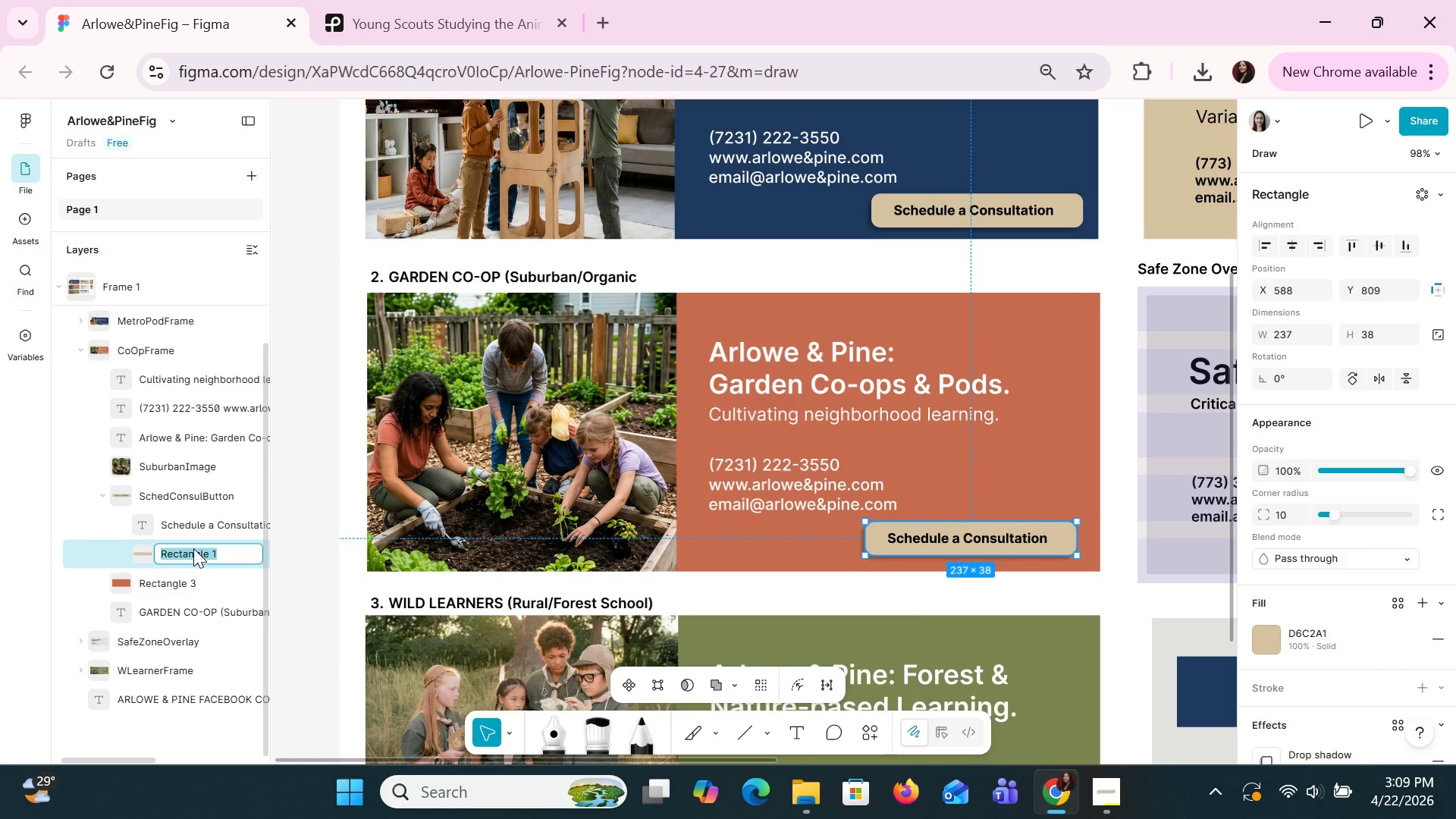 
type(Sced)
 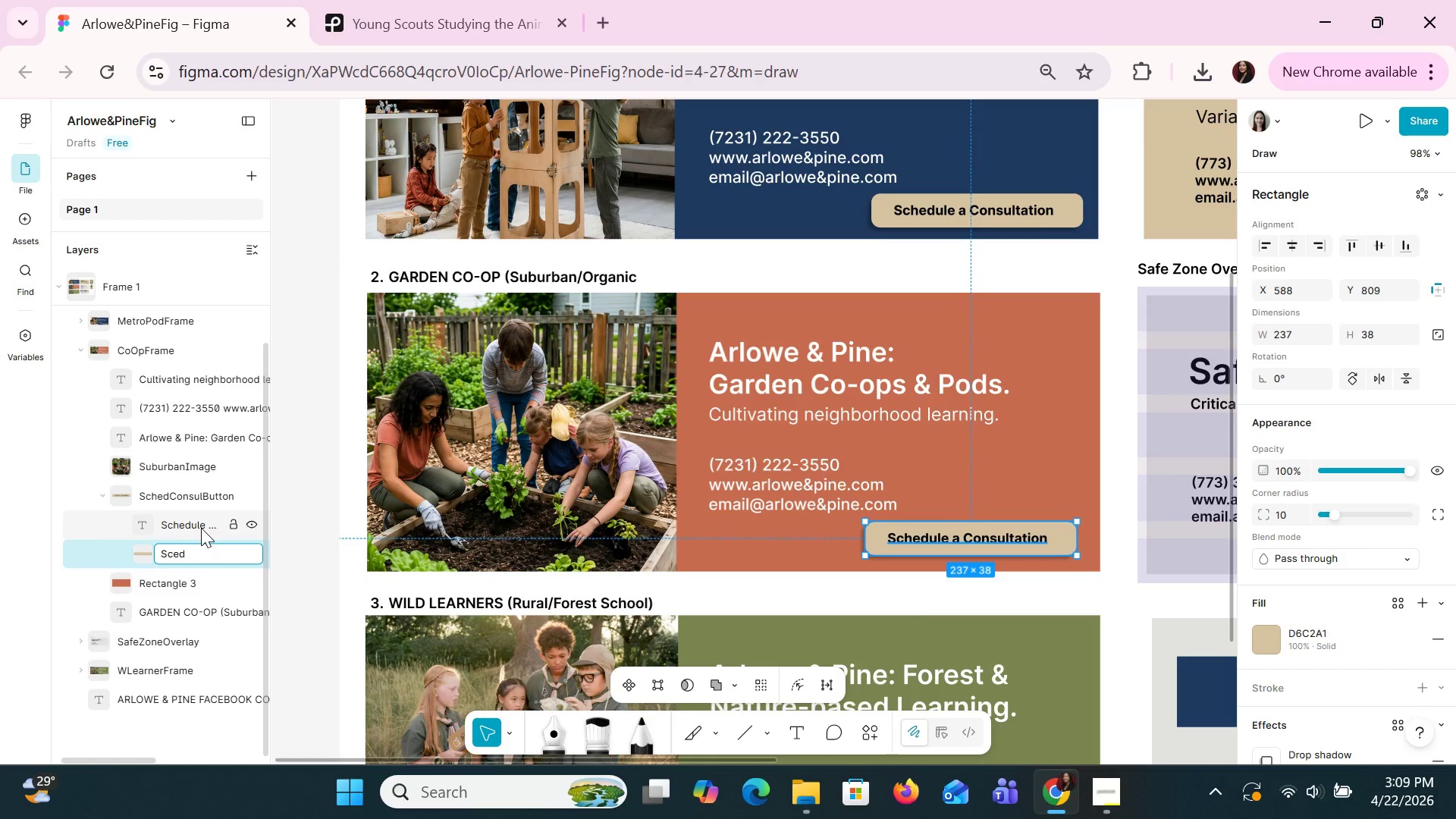 
key(Backspace)
key(Backspace)
type(hed)
 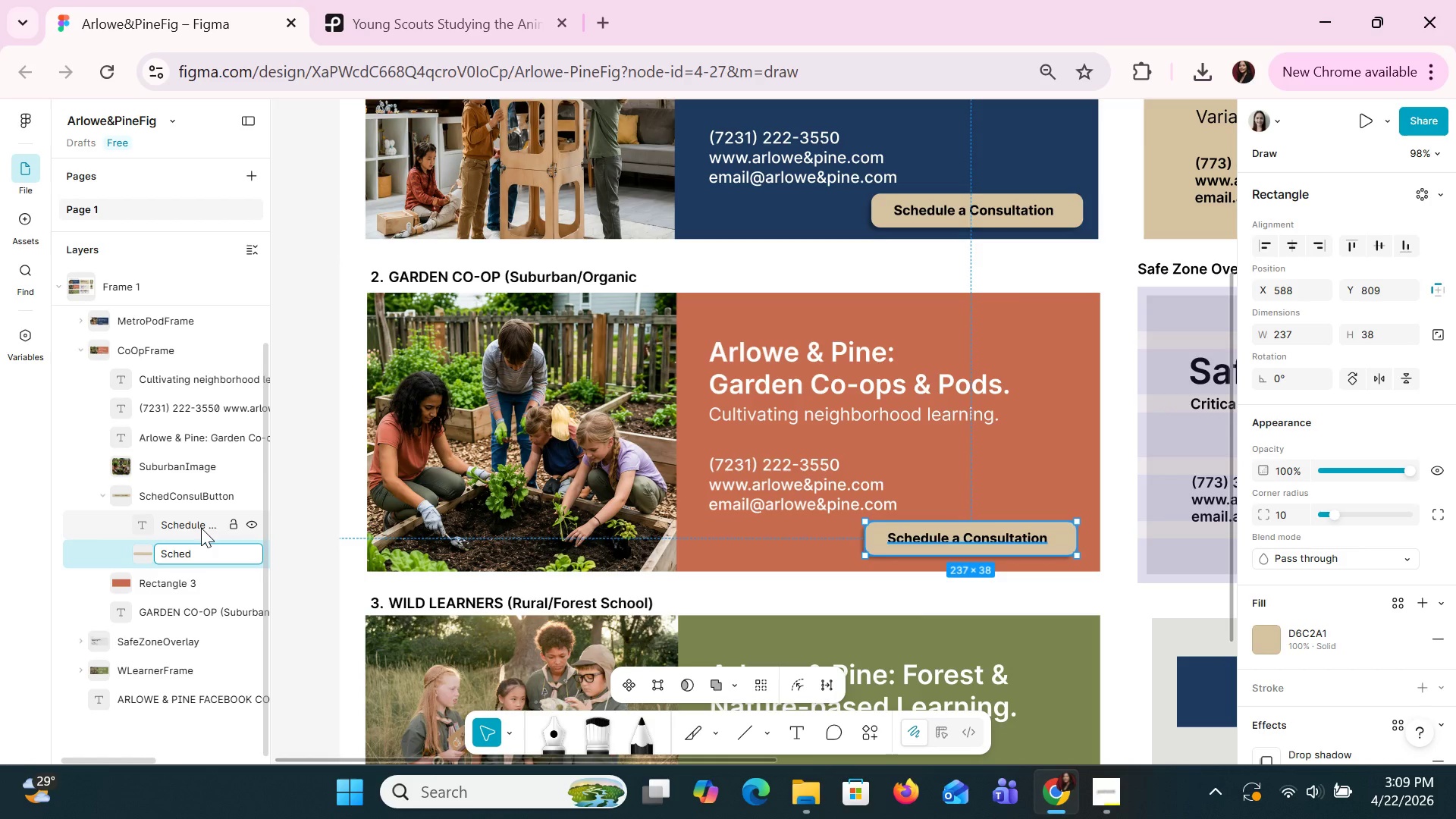 
hold_key(key=ShiftLeft, duration=1.5)
 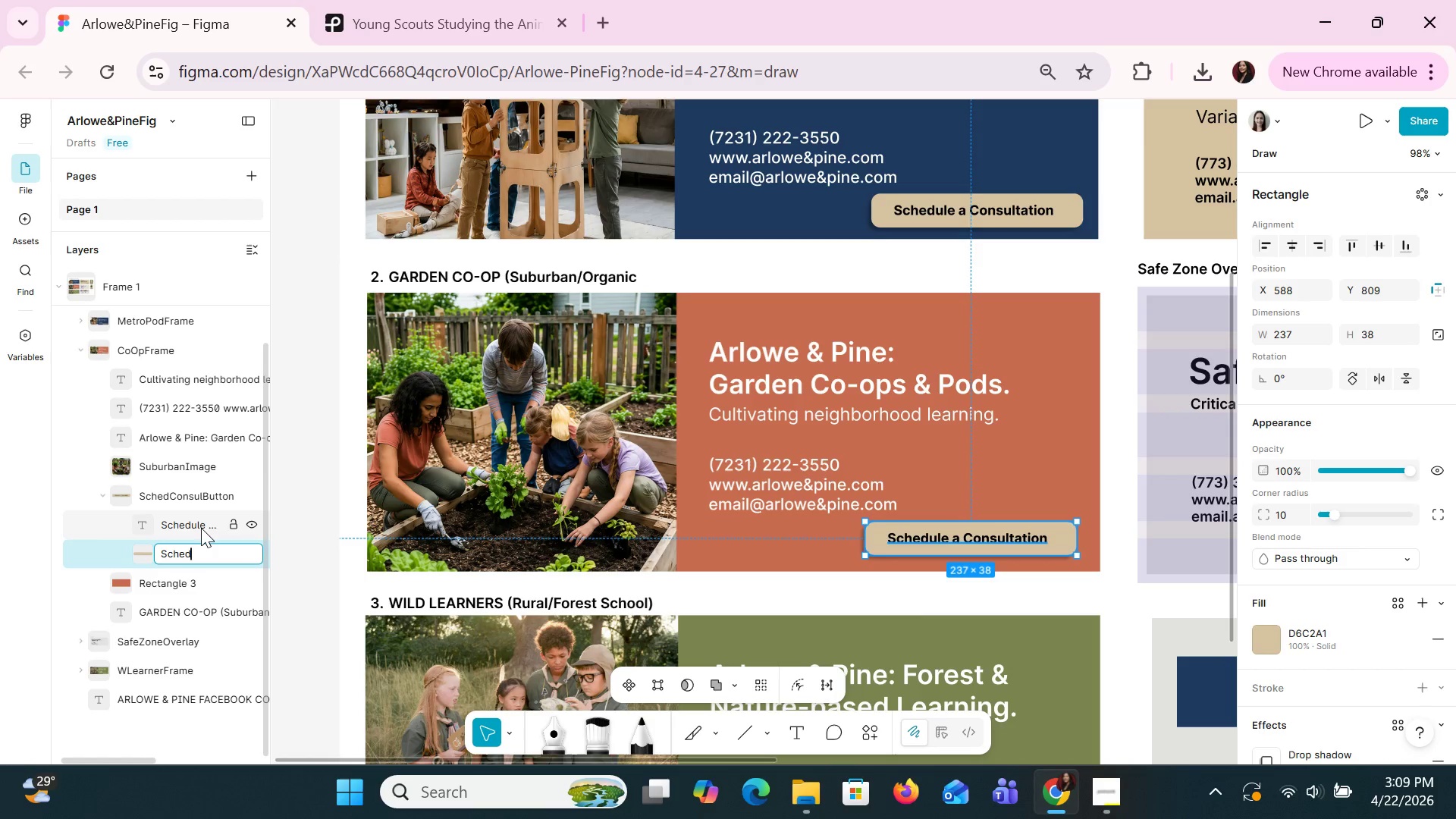 
hold_key(key=ShiftLeft, duration=1.09)
 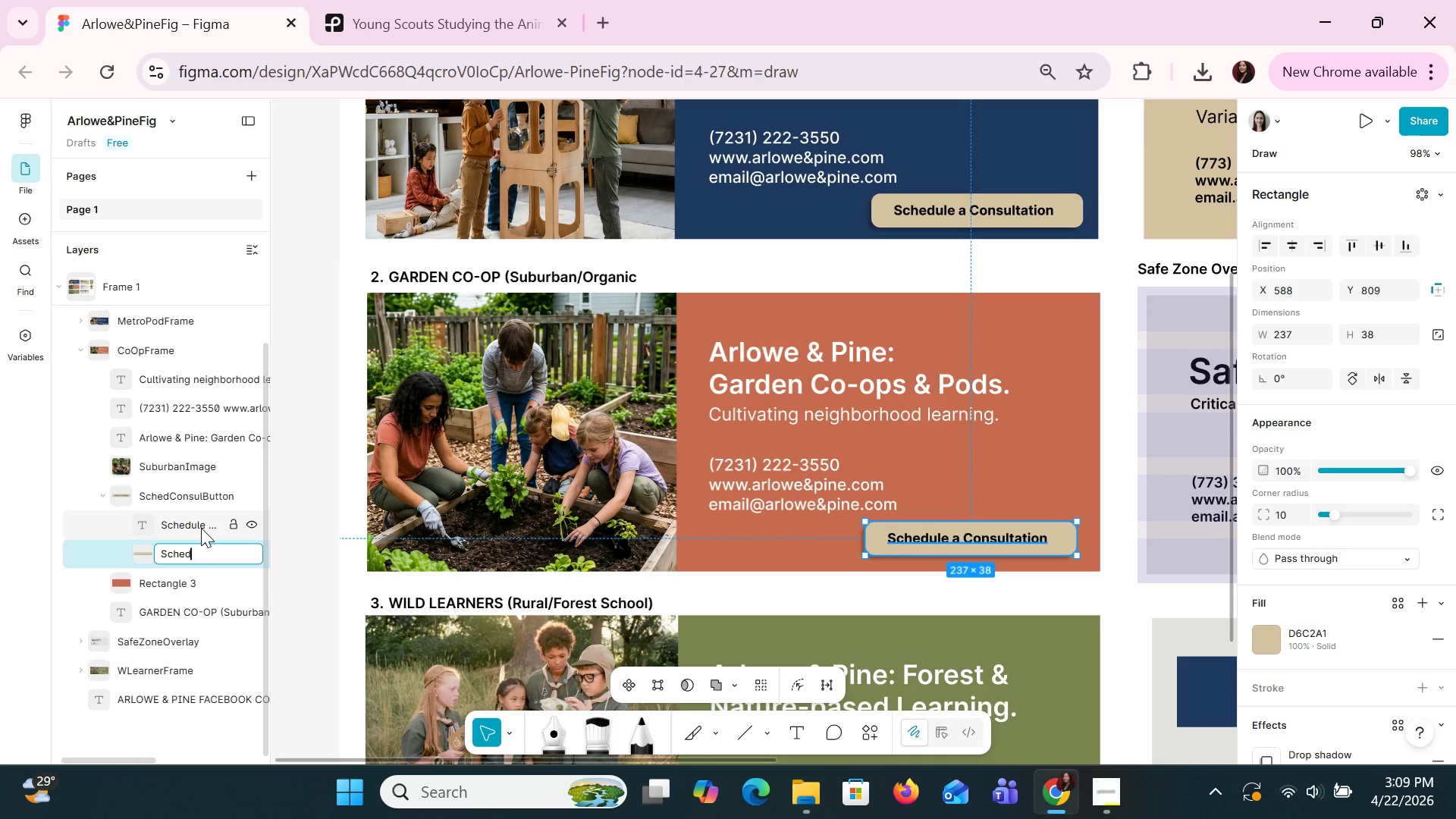 
wait(15.17)
 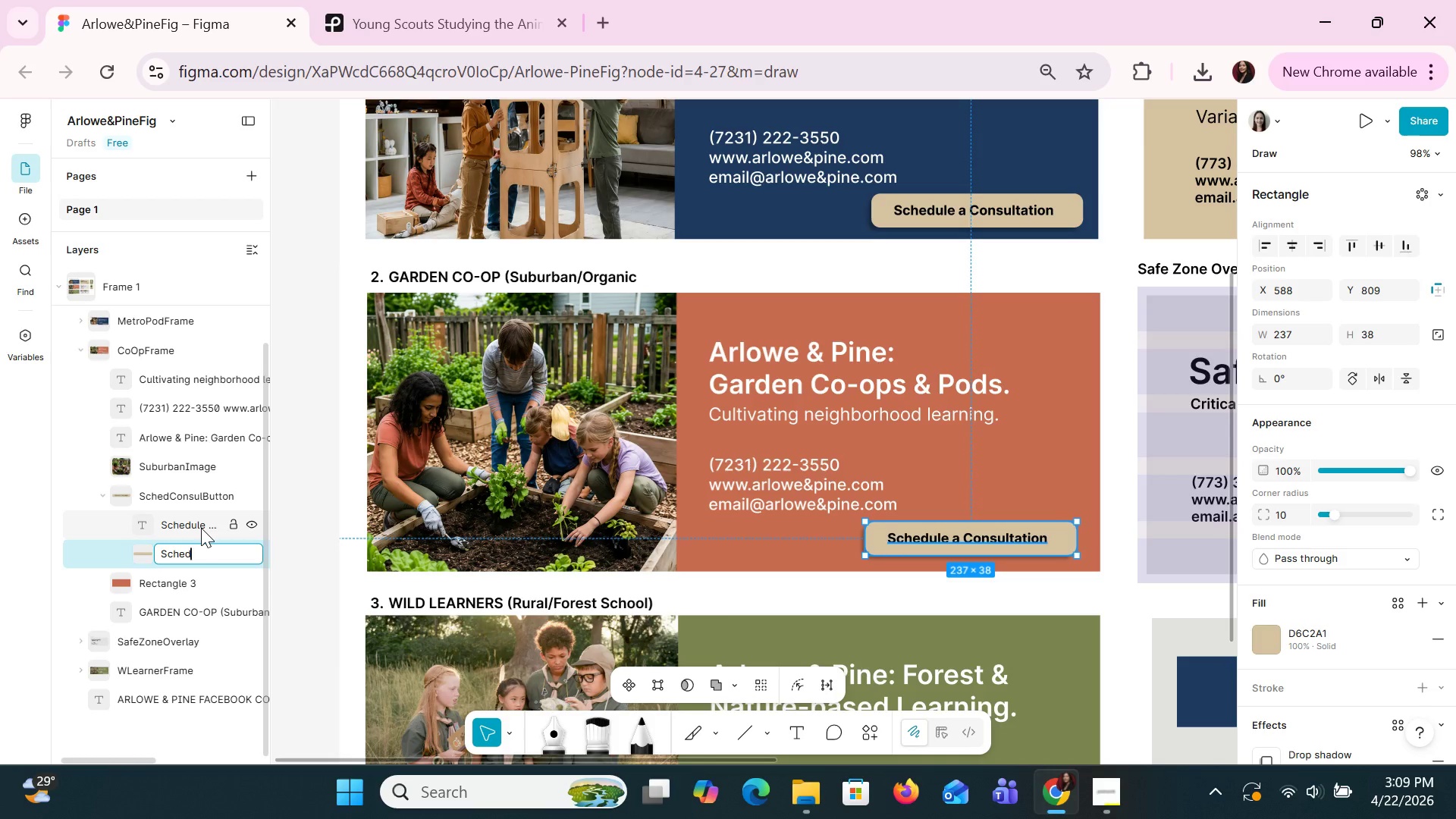 
hold_key(key=ShiftLeft, duration=0.61)
 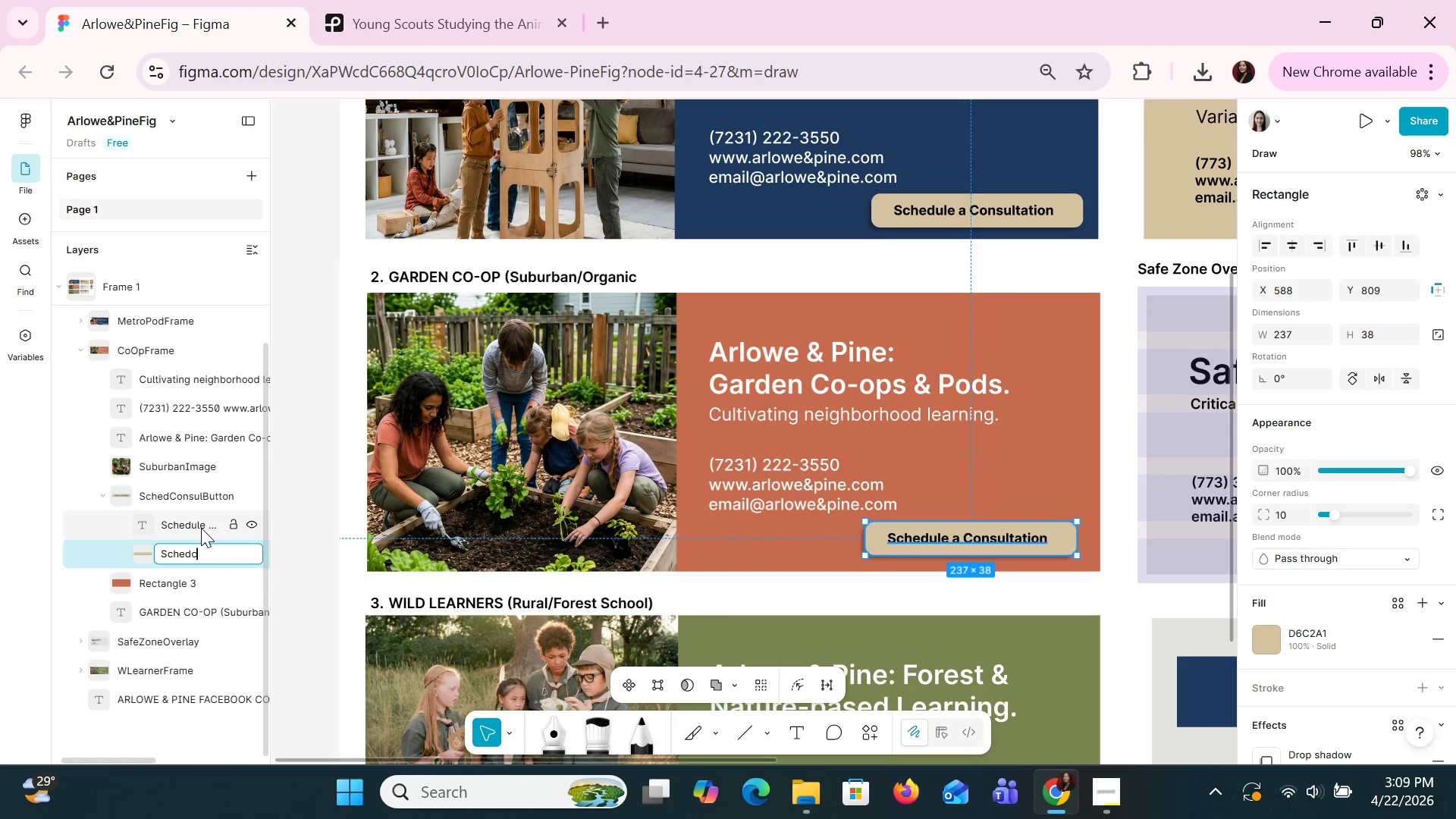 
type(consul)
 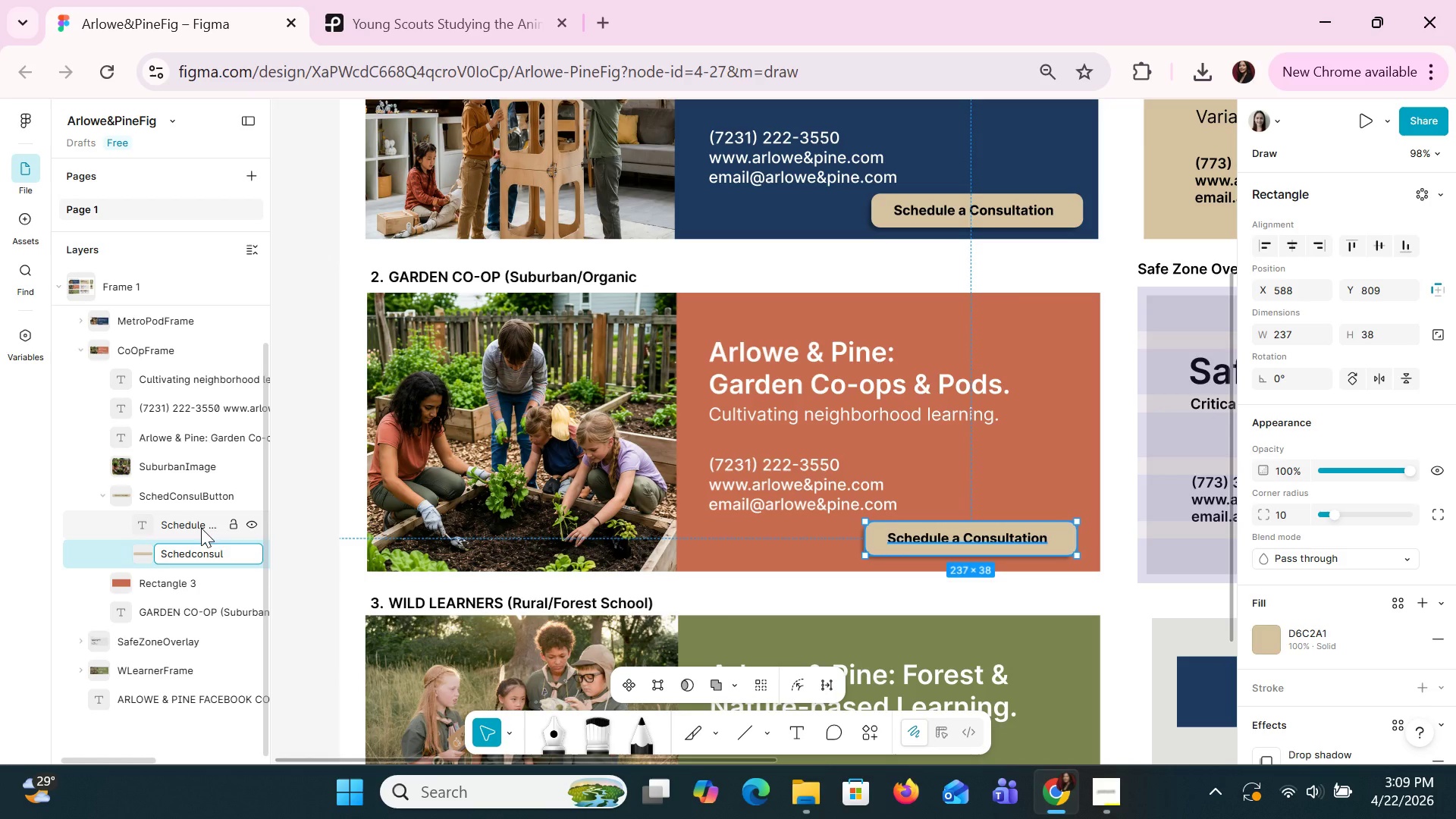 
key(Enter)
 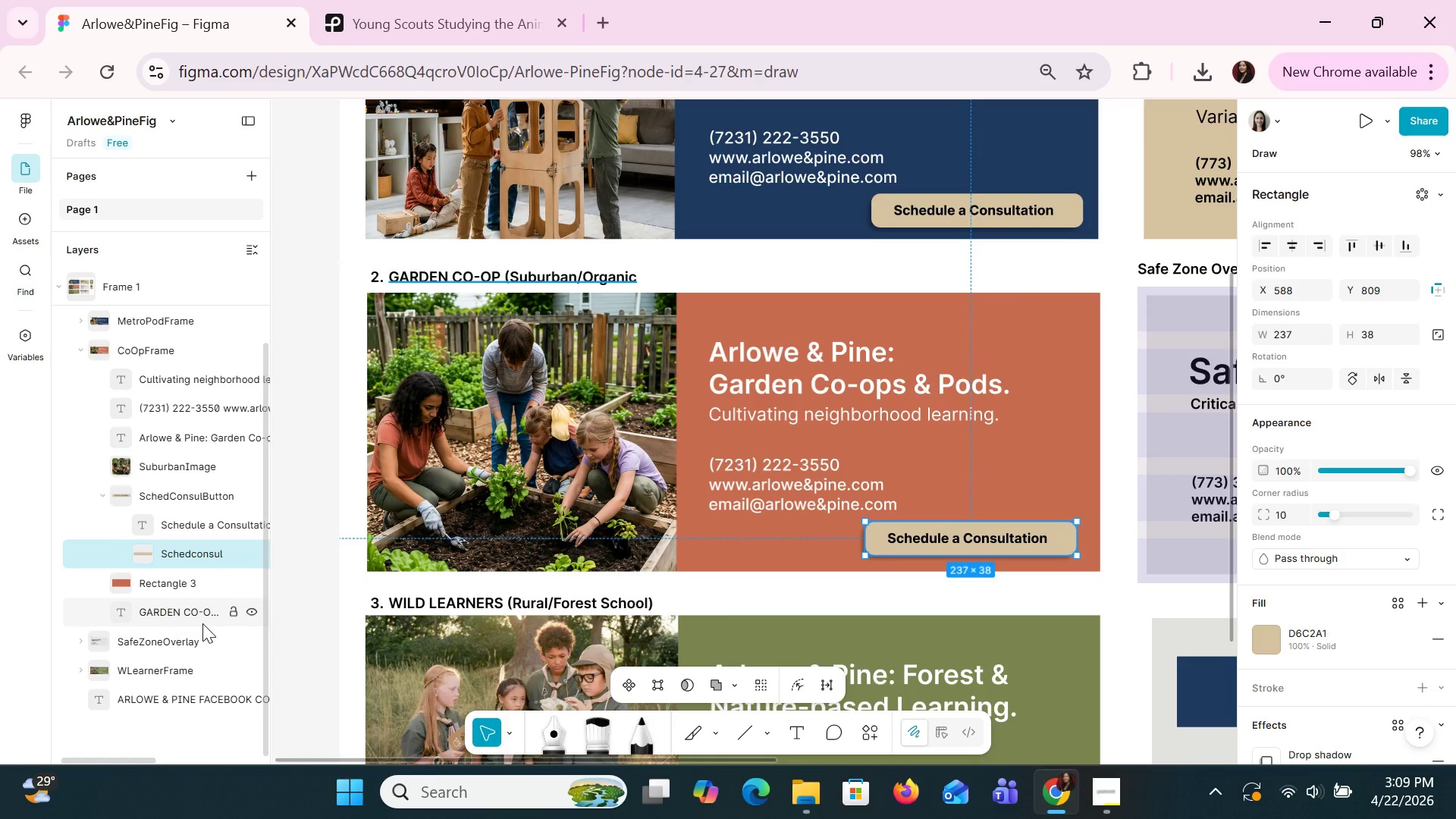 
left_click([198, 593])
 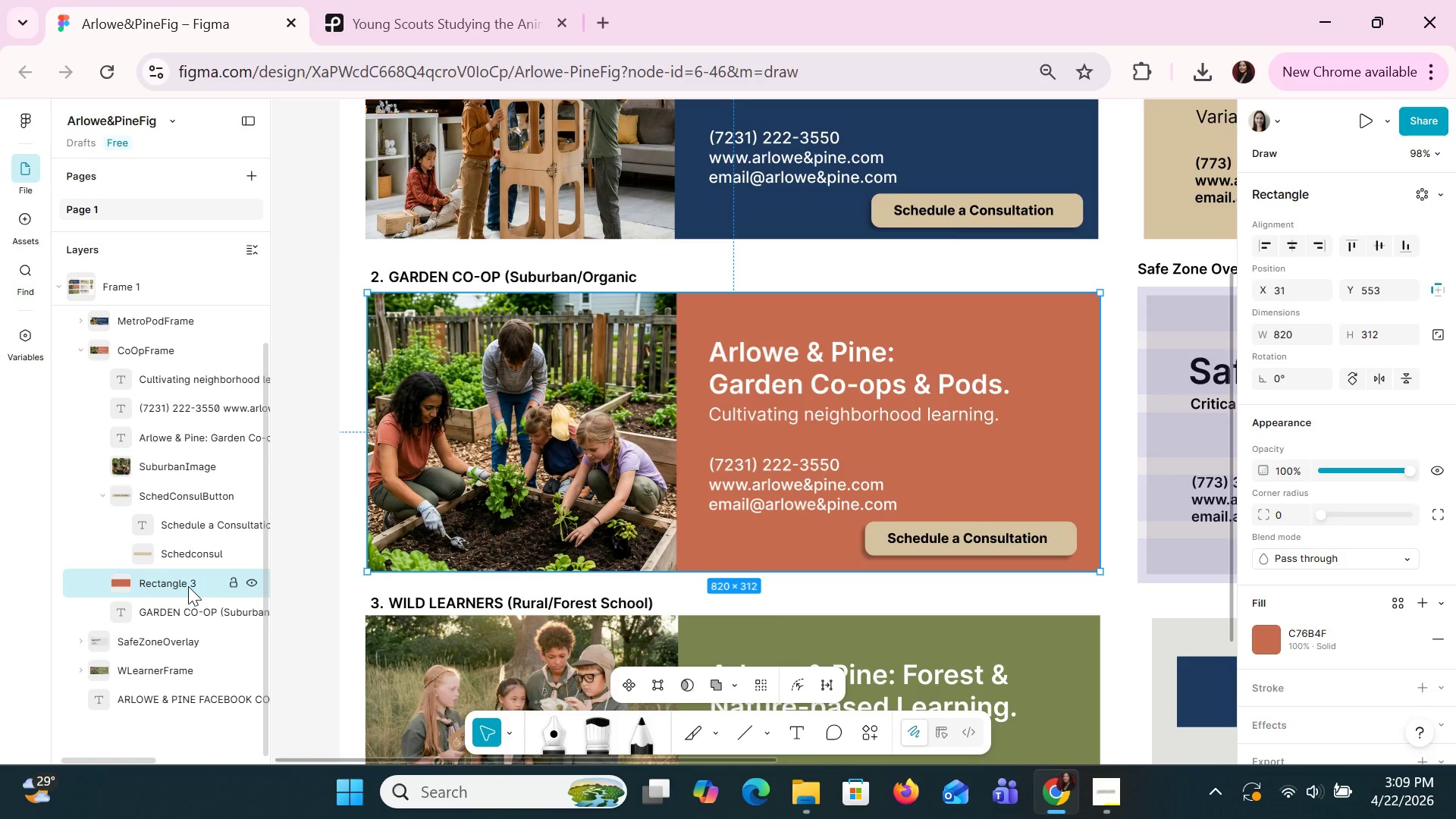 
double_click([188, 586])
 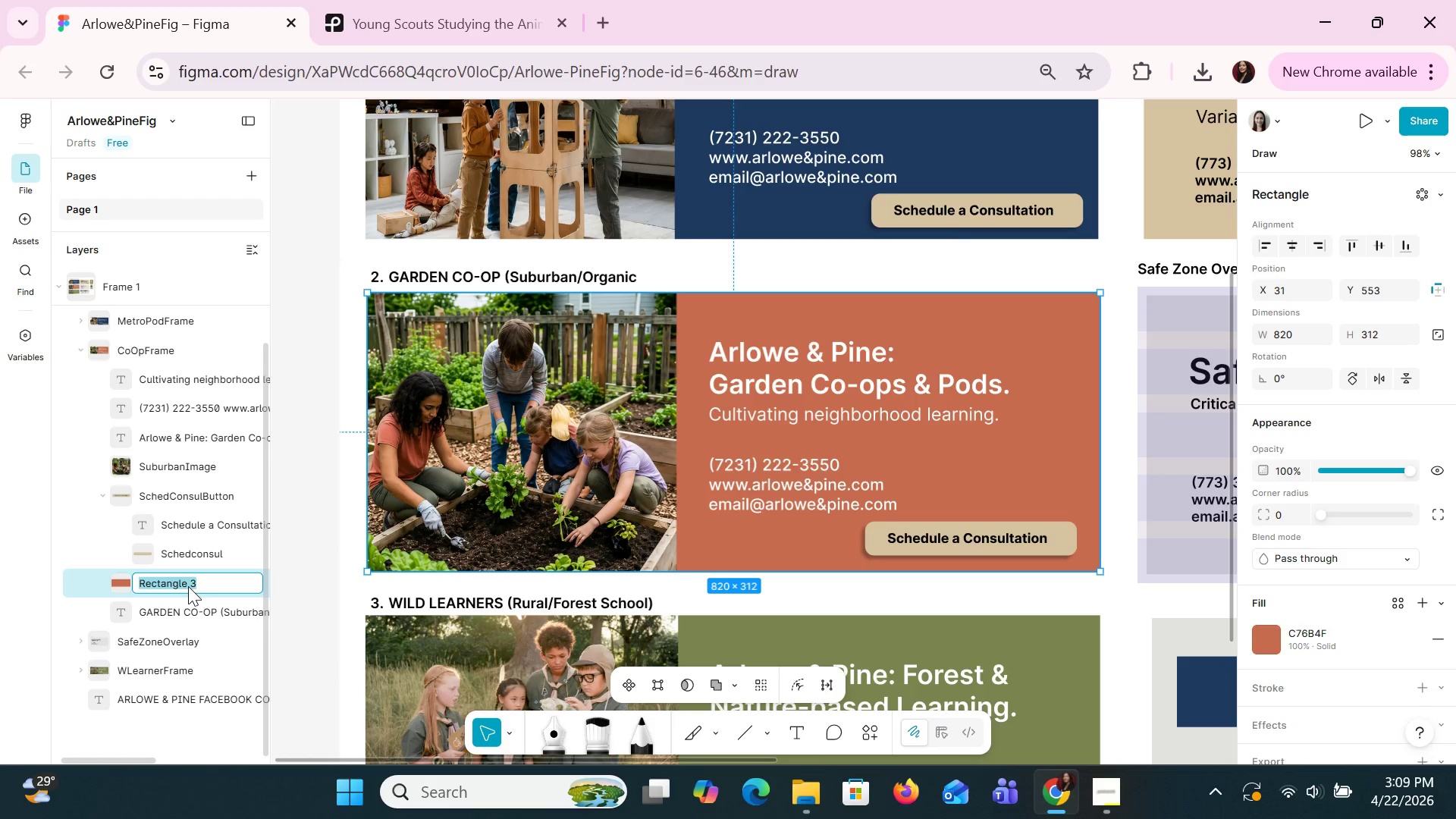 
type(Organic)
 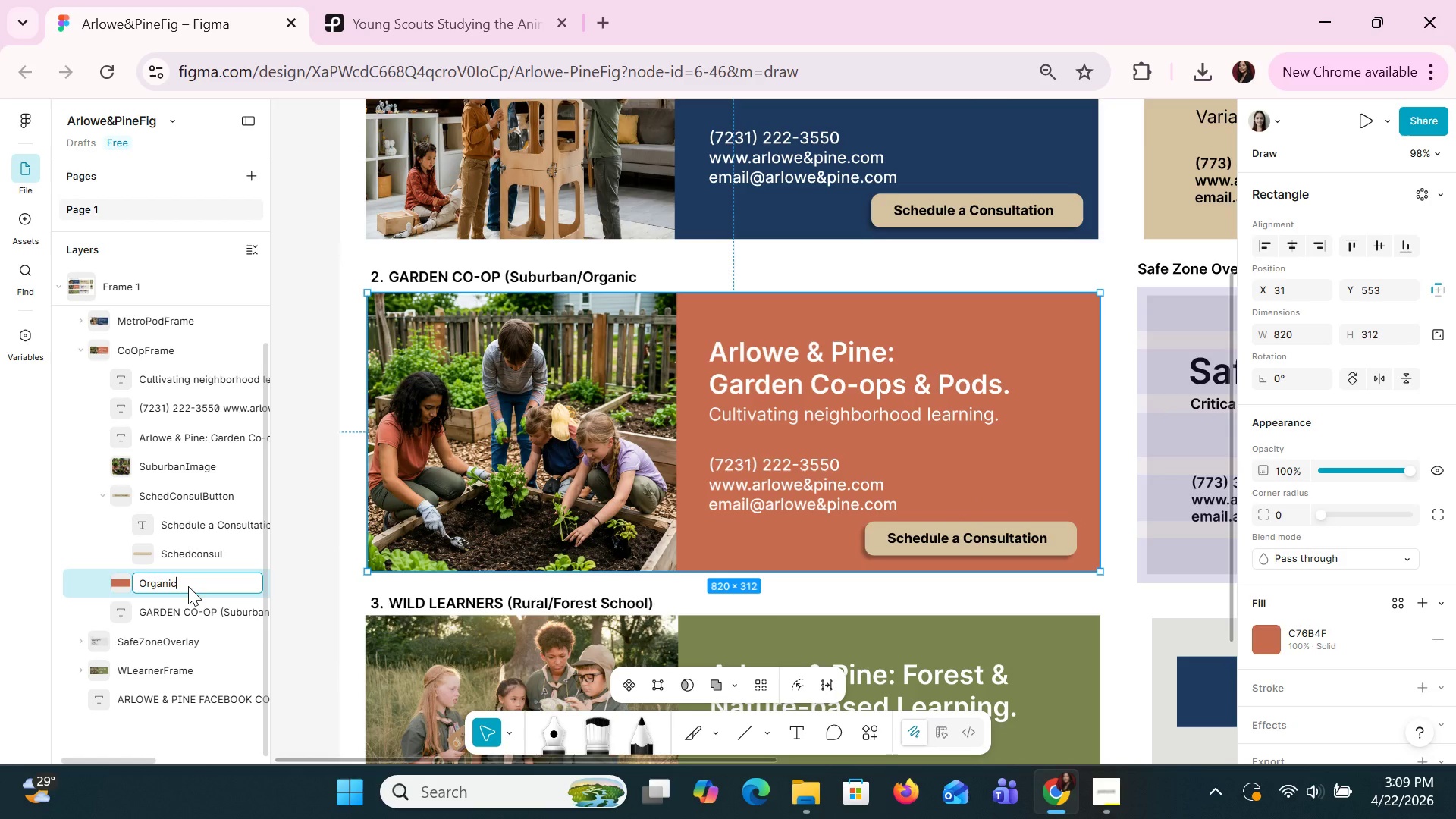 
wait(7.69)
 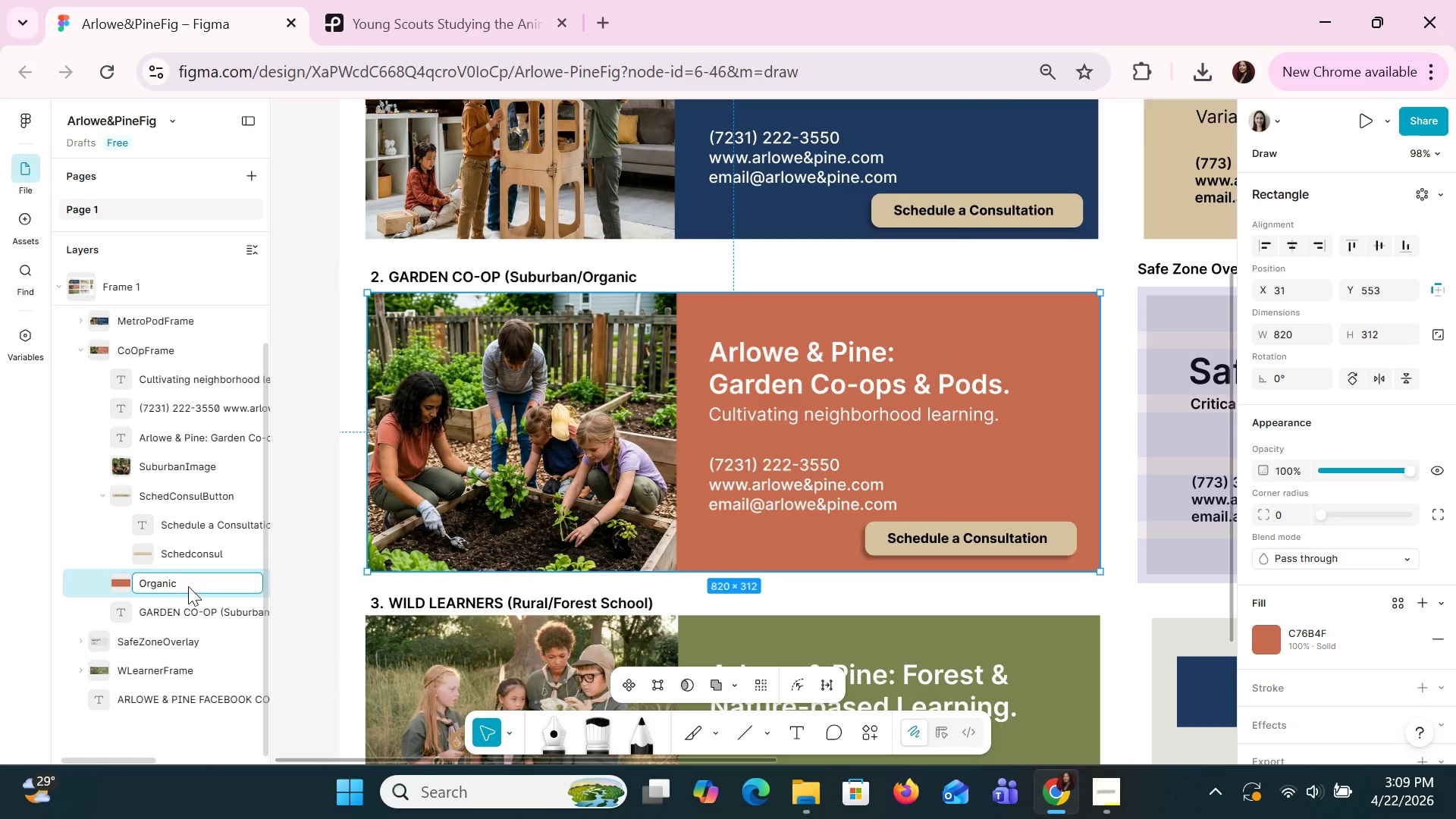 
type(Frame)
 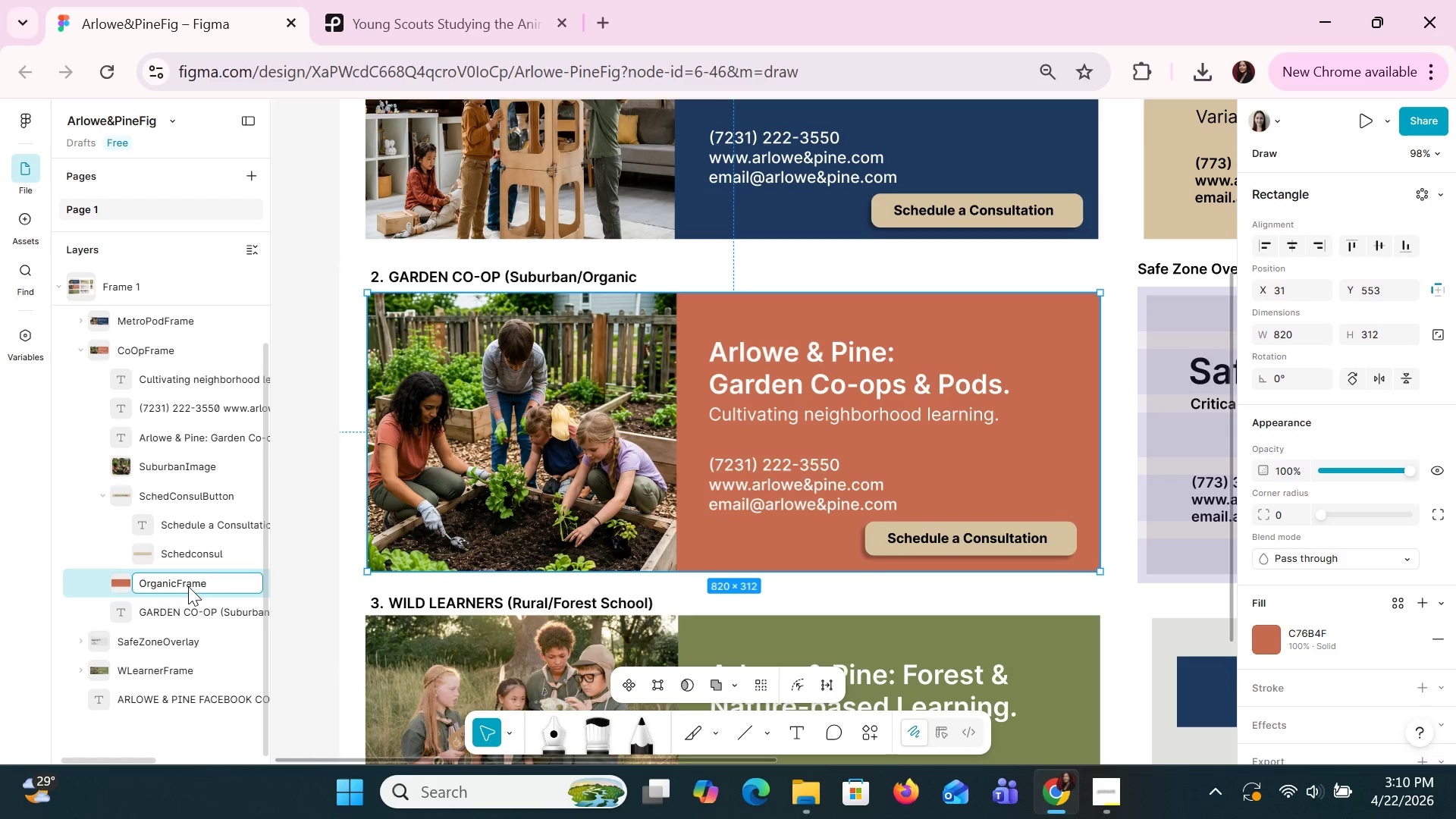 
key(Enter)
 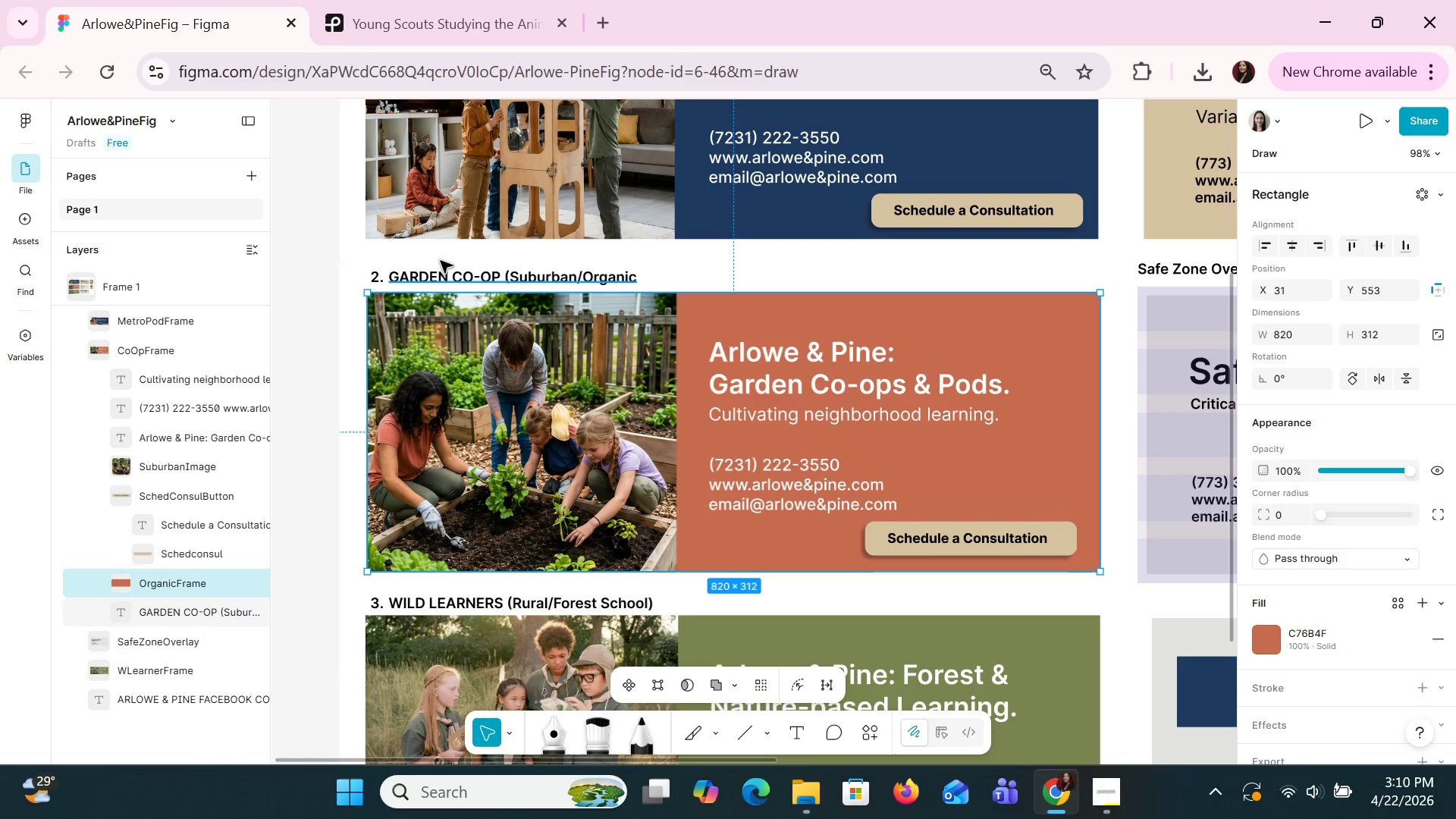 
double_click([604, 271])
 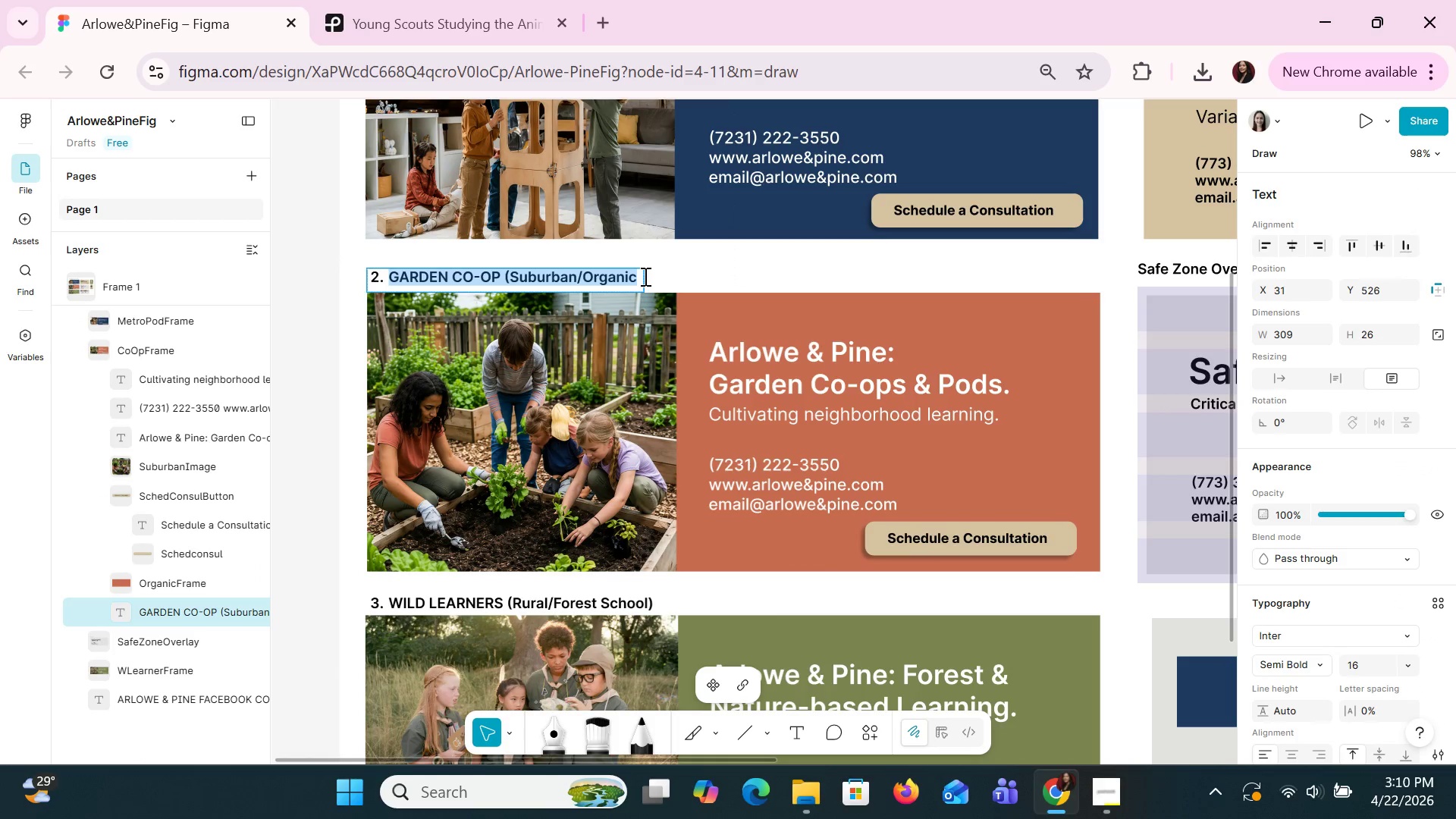 
left_click([641, 276])
 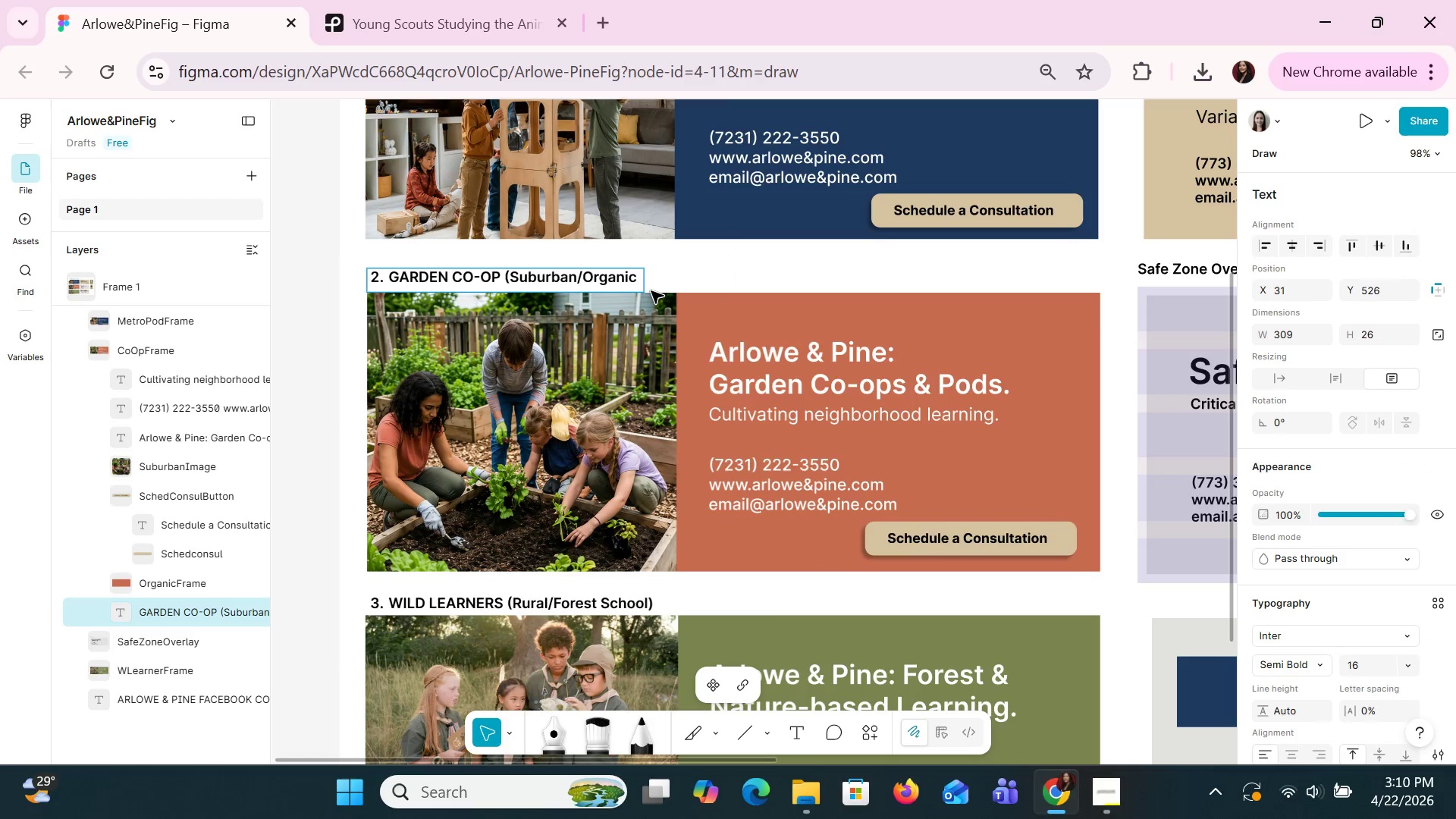 
key(Shift+0)
 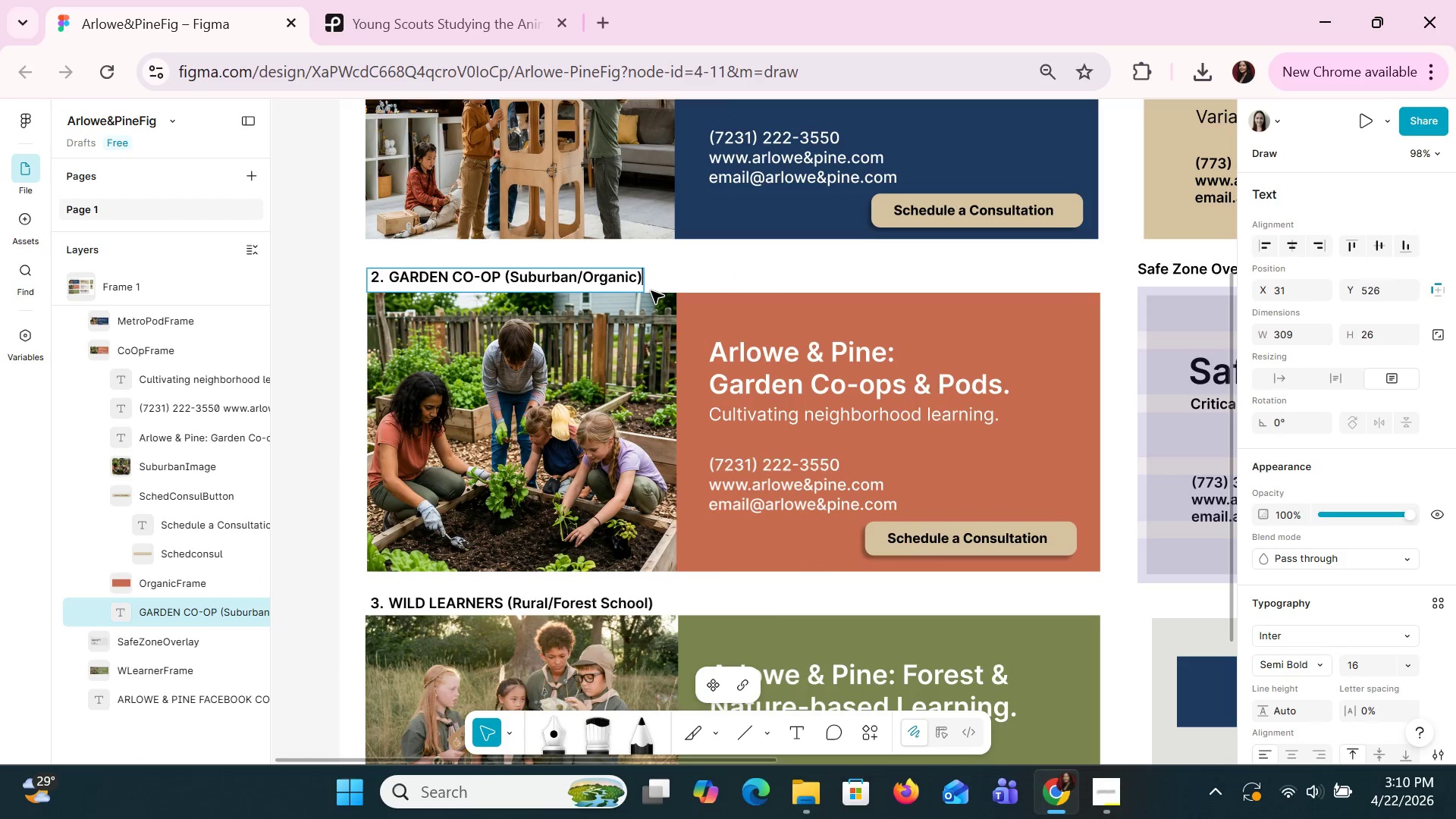 
key(Enter)
 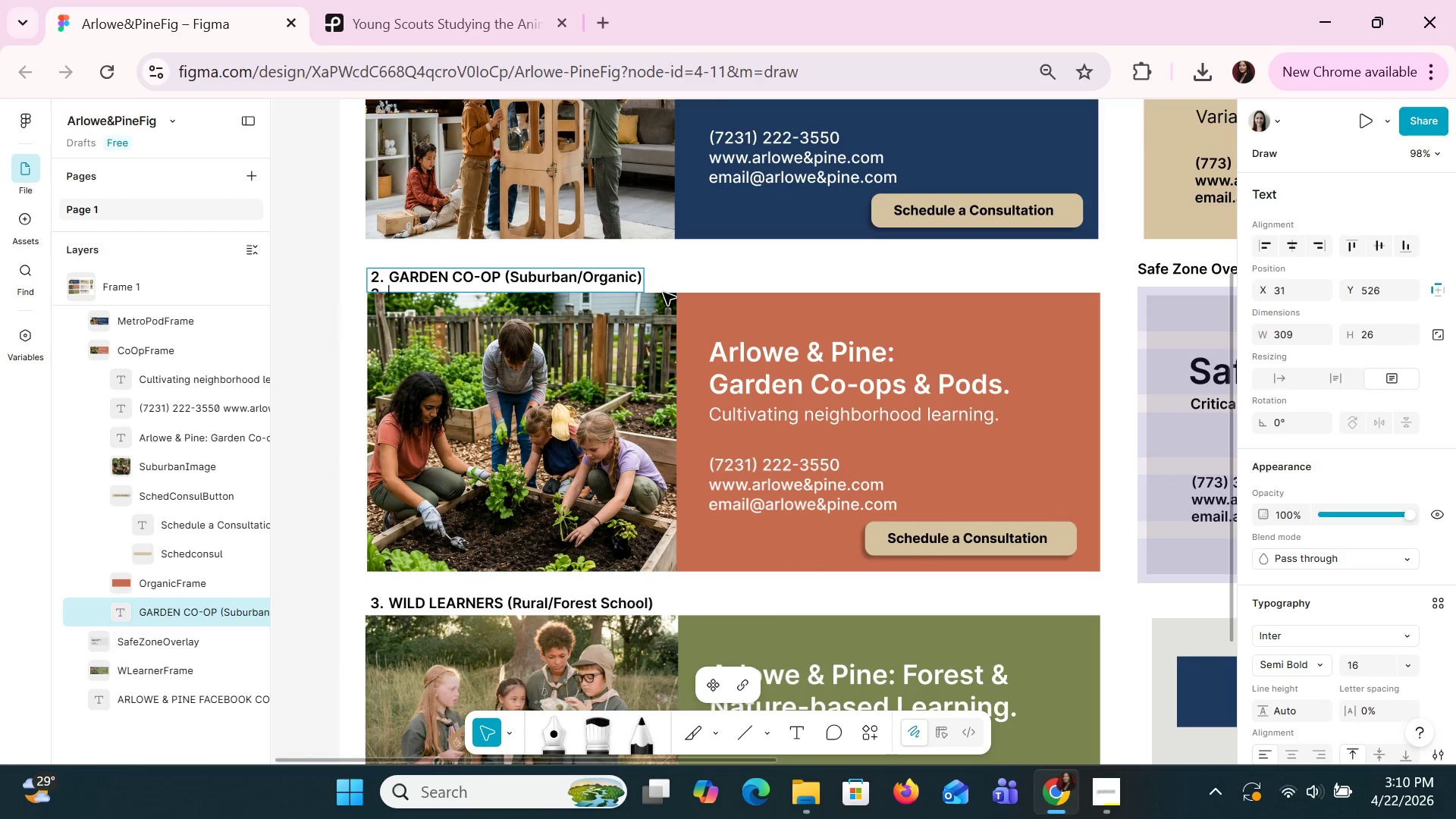 
key(Backspace)
 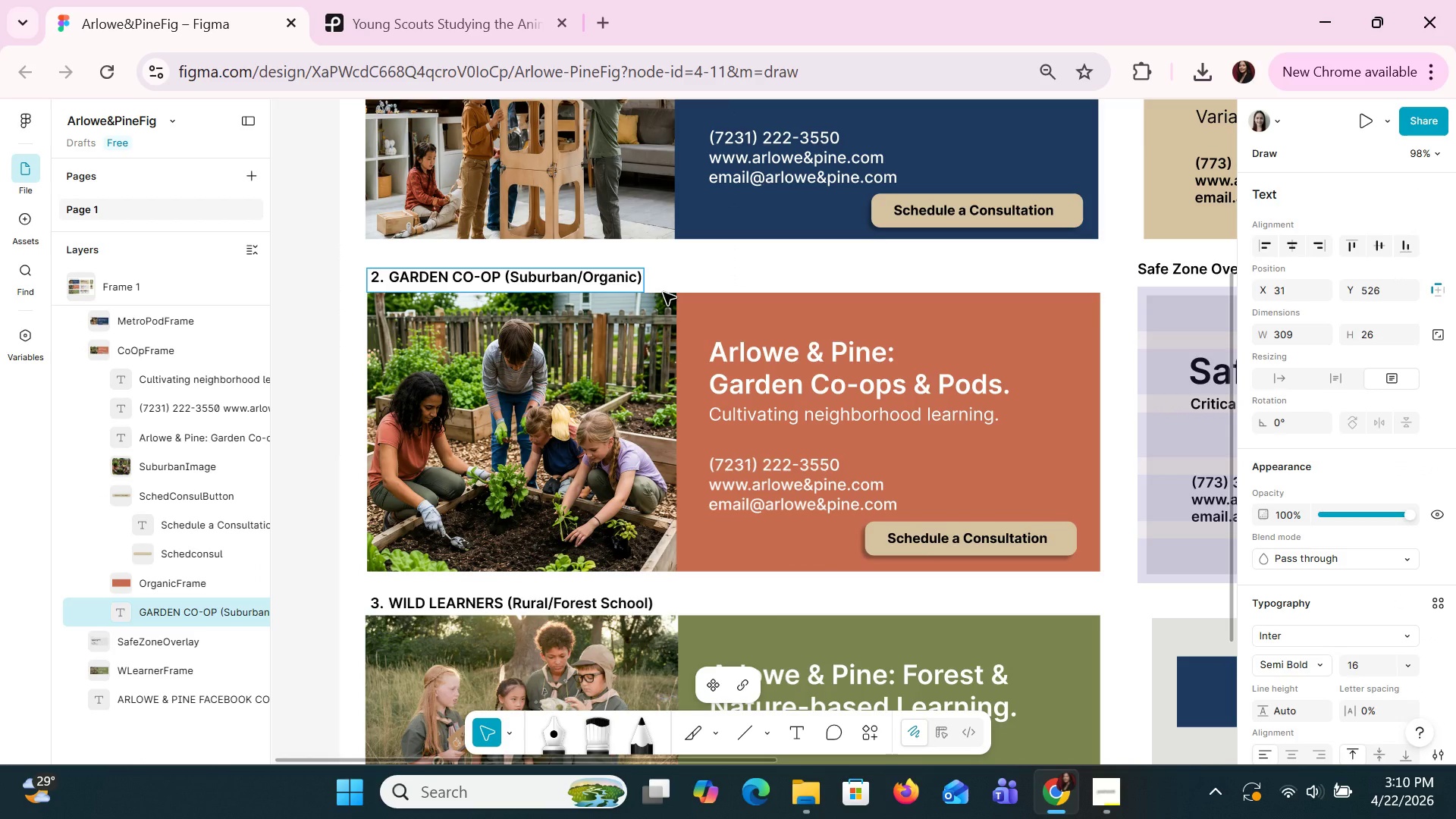 
key(Delete)
 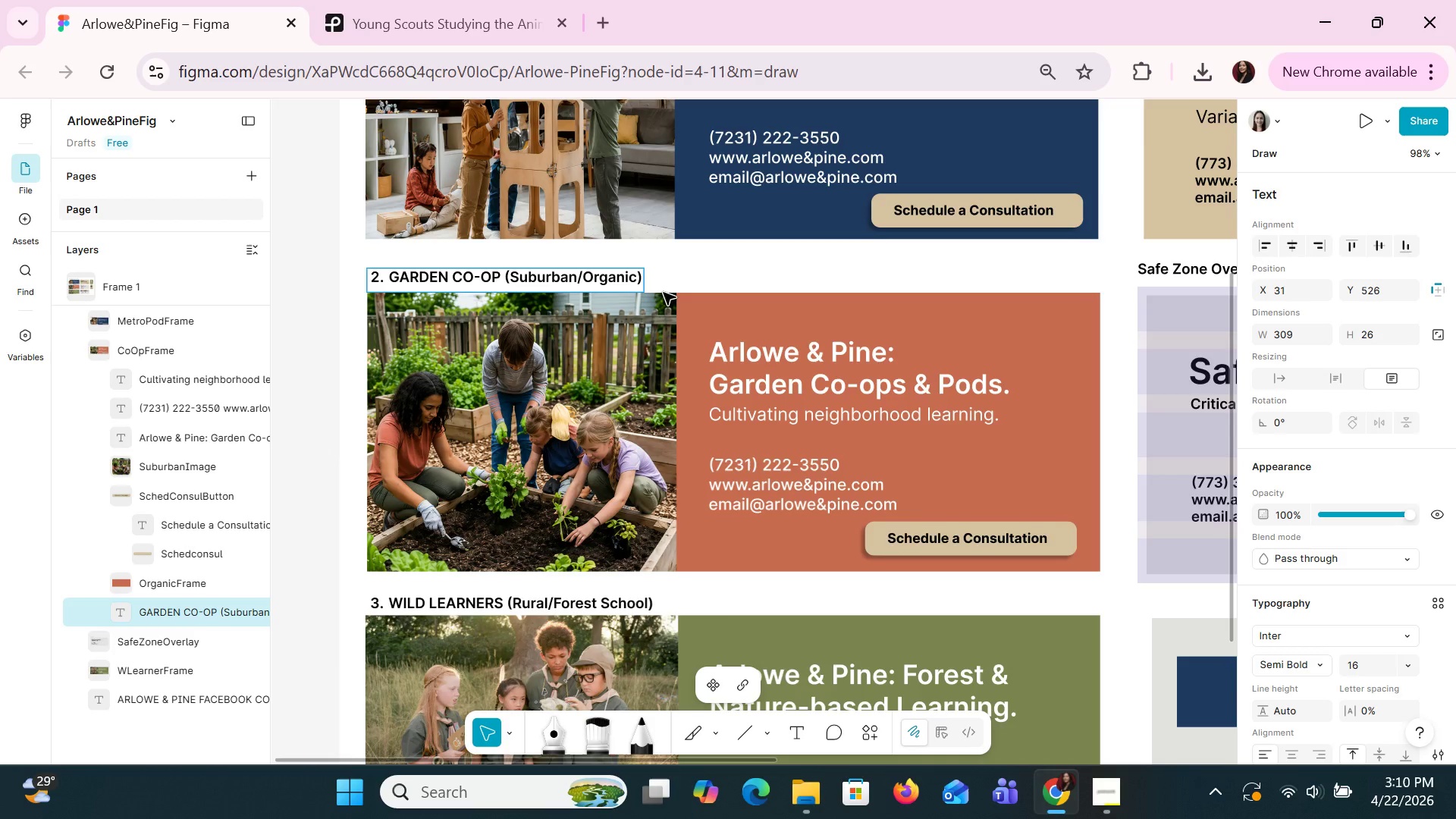 
key(Delete)
 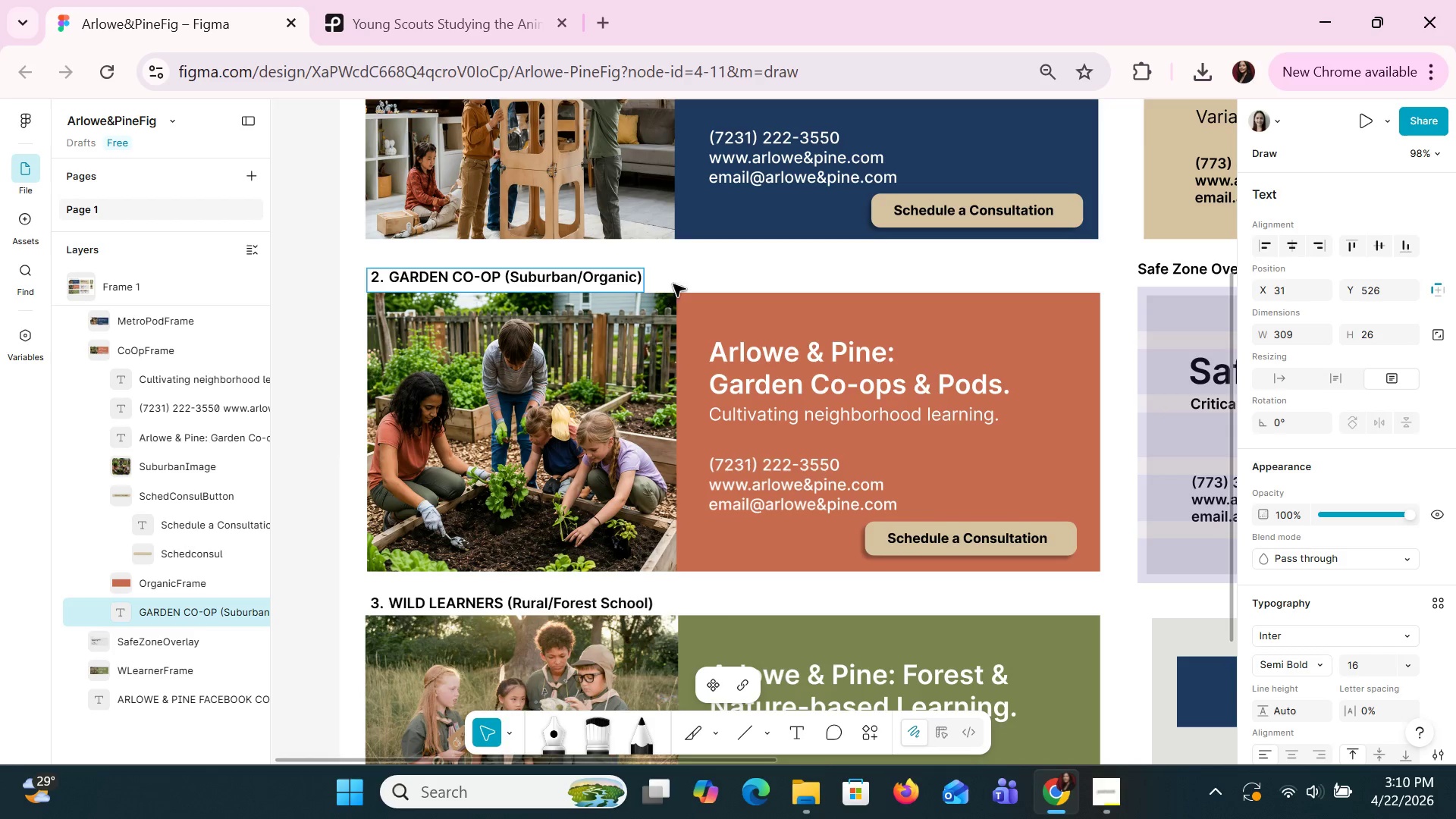 
left_click([684, 268])
 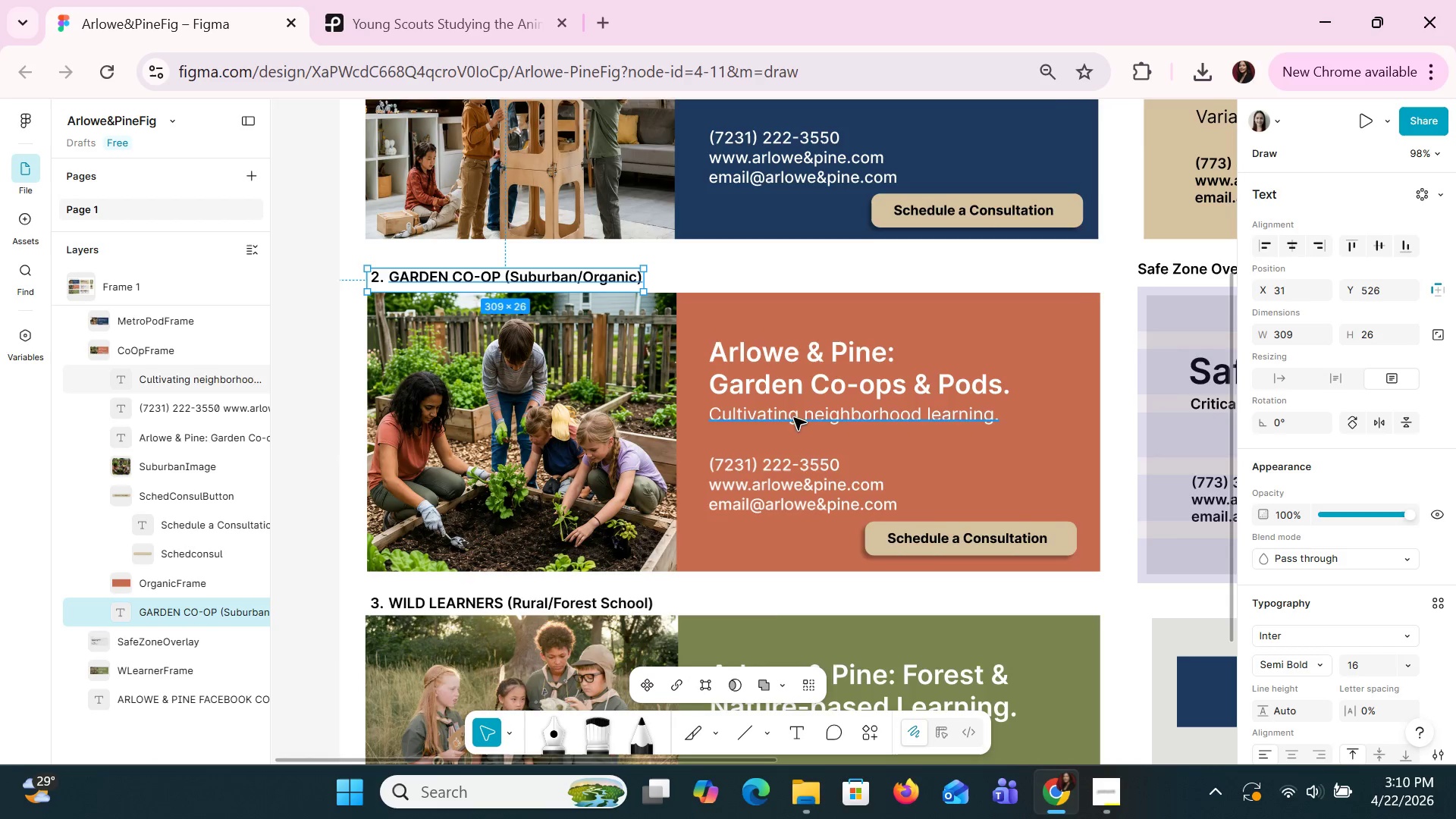 
scroll: coordinate [799, 457], scroll_direction: down, amount: 2.0
 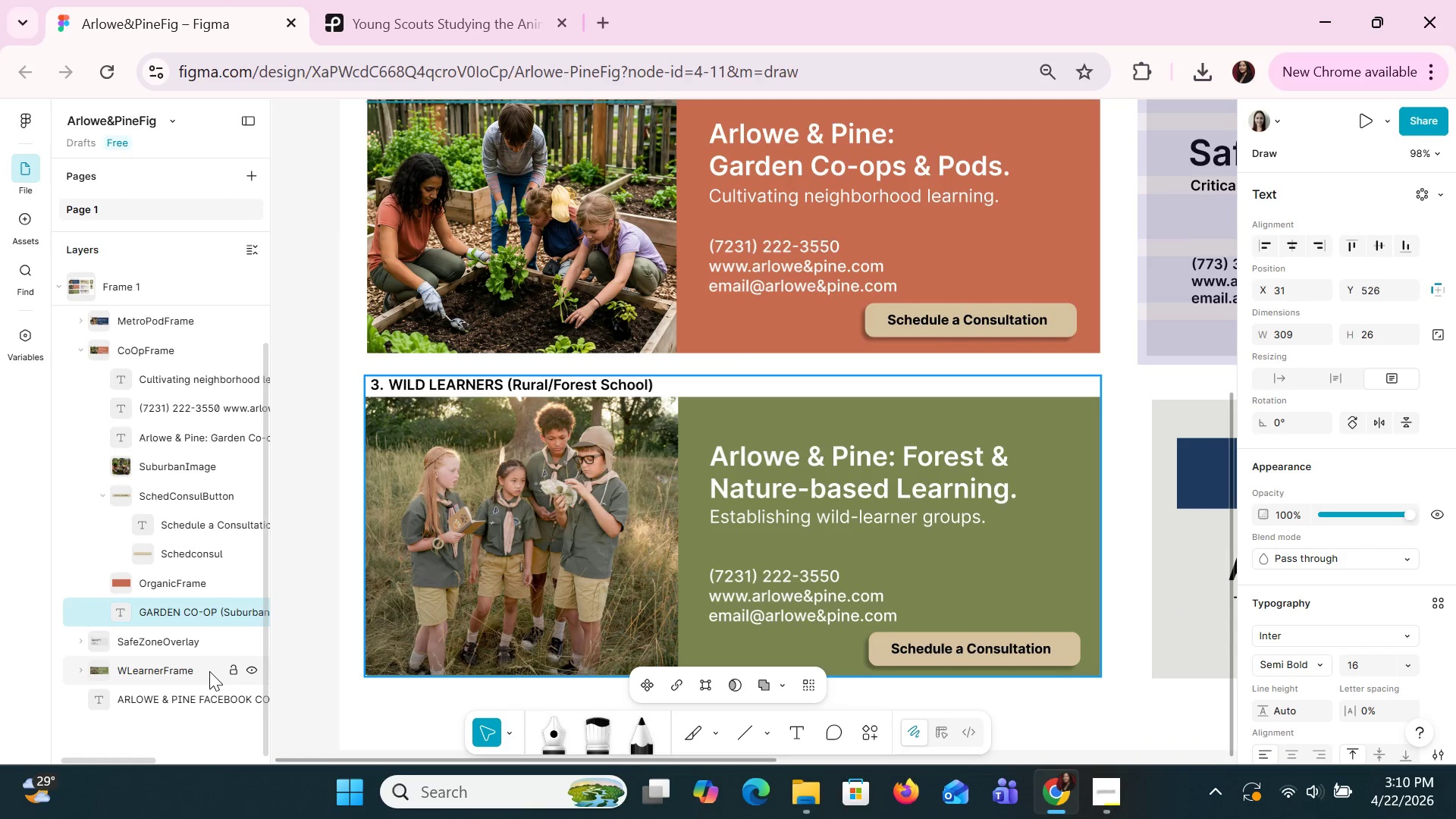 
scroll: coordinate [209, 671], scroll_direction: up, amount: 4.0
 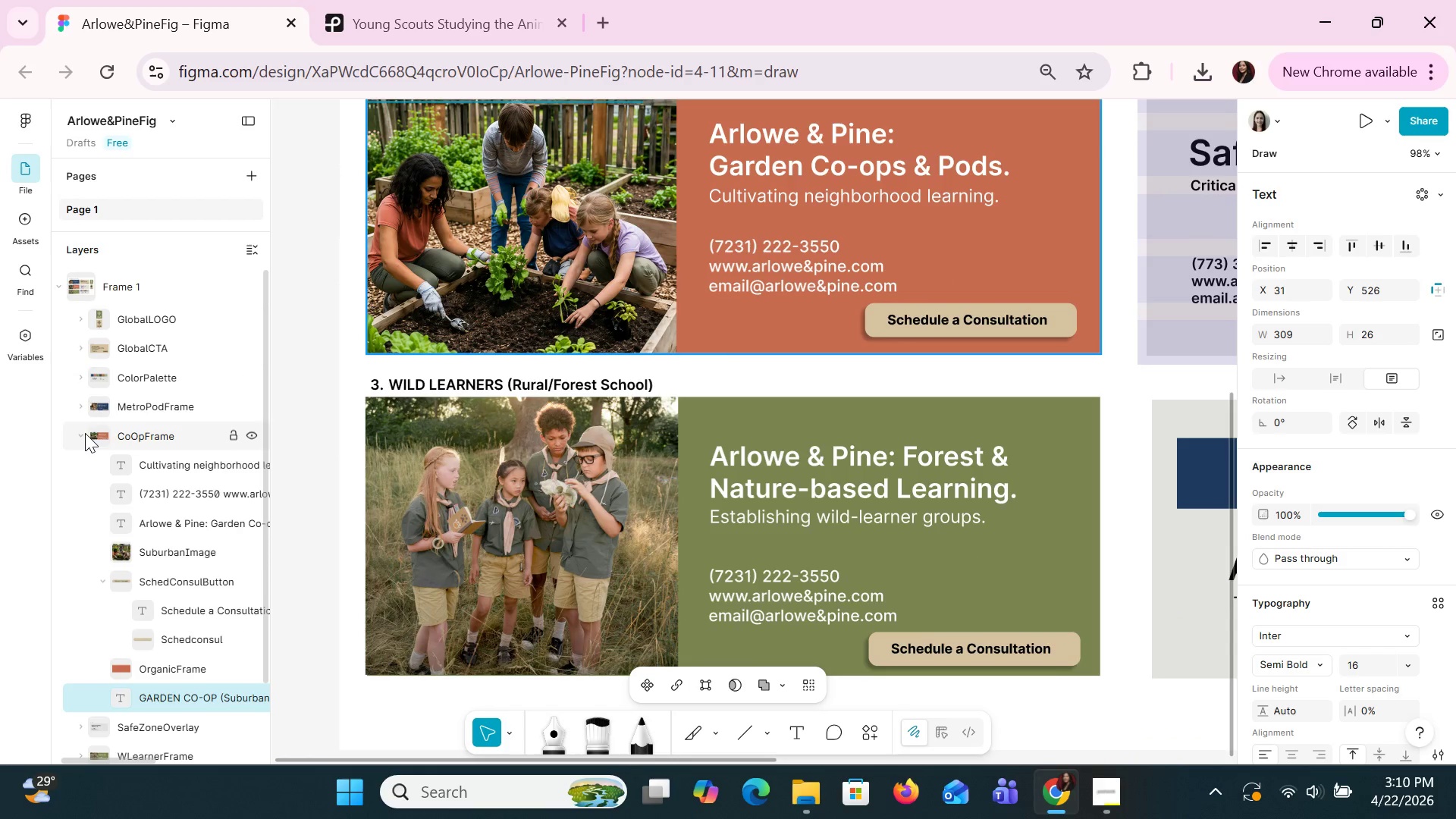 
left_click([83, 433])
 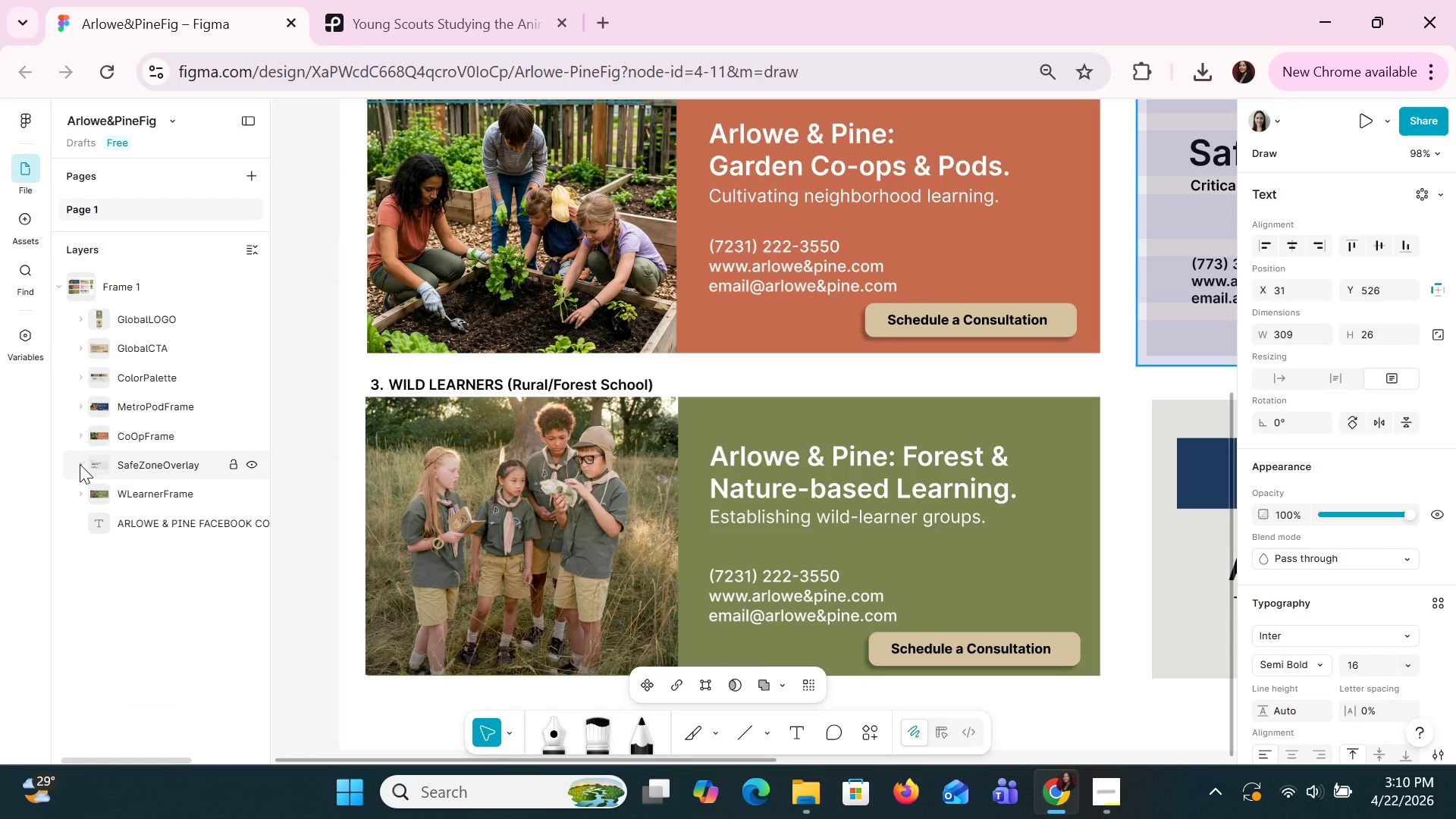 
left_click([96, 500])
 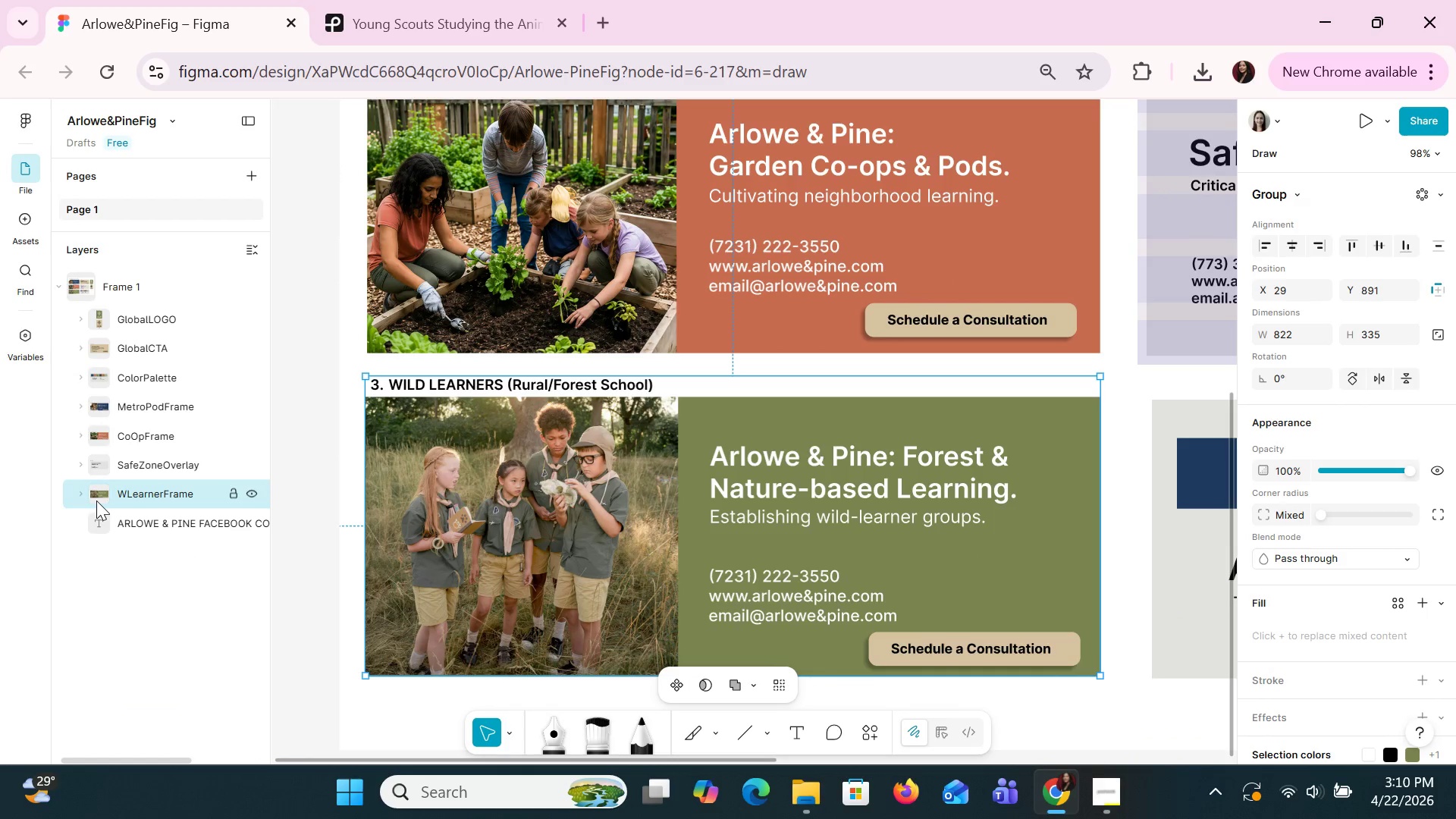 
left_click_drag(start_coordinate=[96, 500], to_coordinate=[94, 459])
 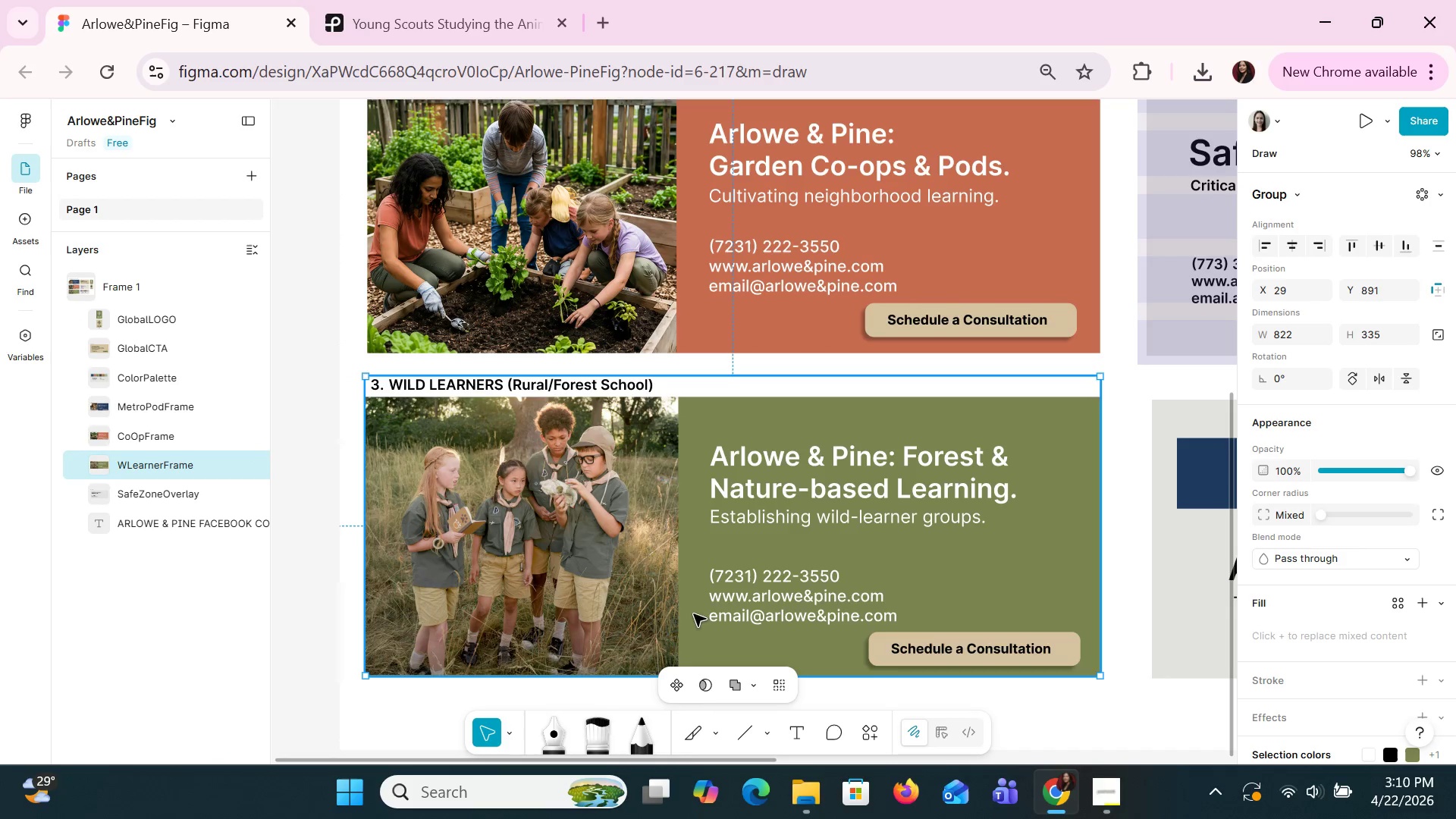 
scroll: coordinate [849, 552], scroll_direction: up, amount: 8.0
 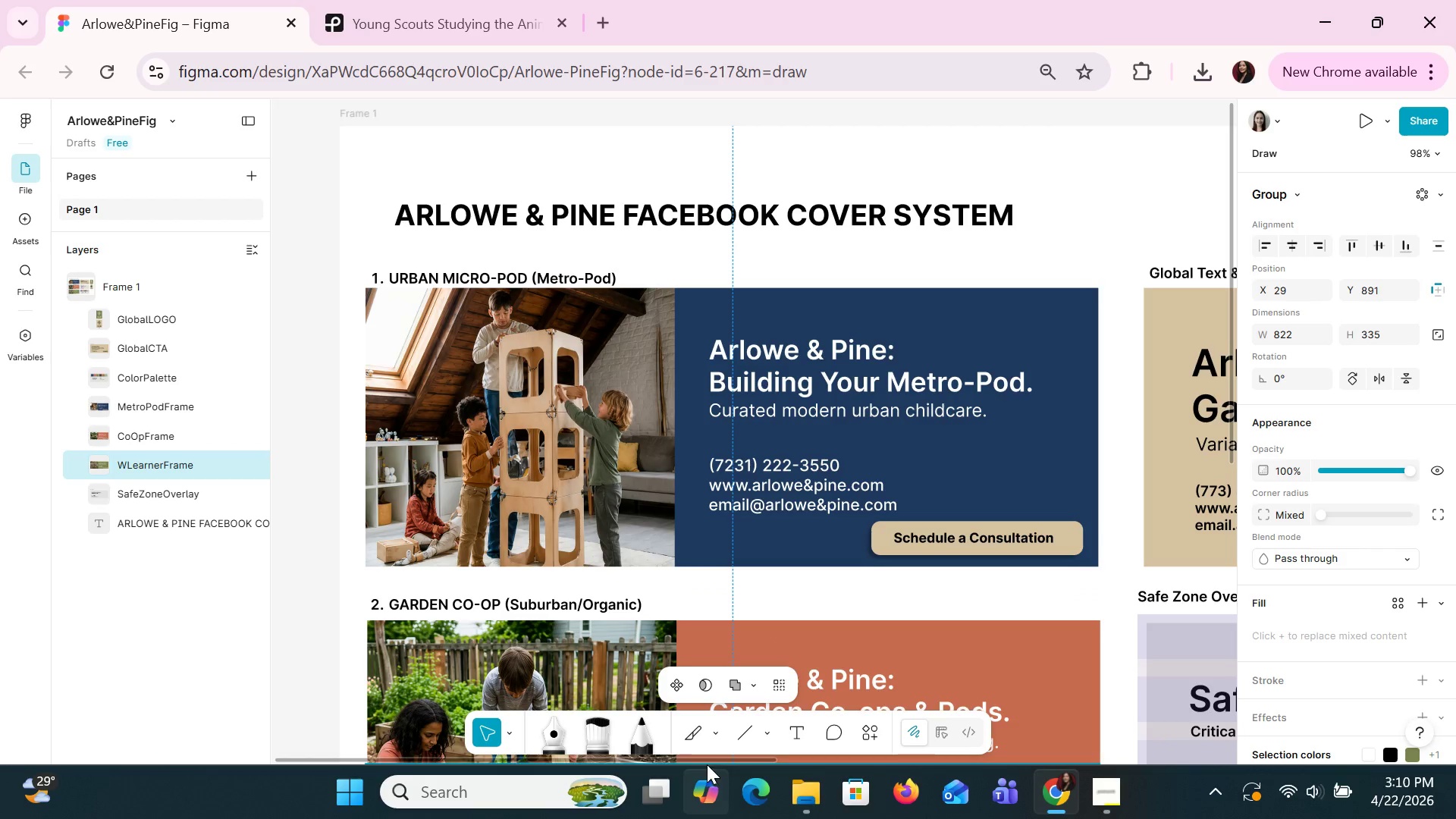 
left_click_drag(start_coordinate=[701, 760], to_coordinate=[739, 757])
 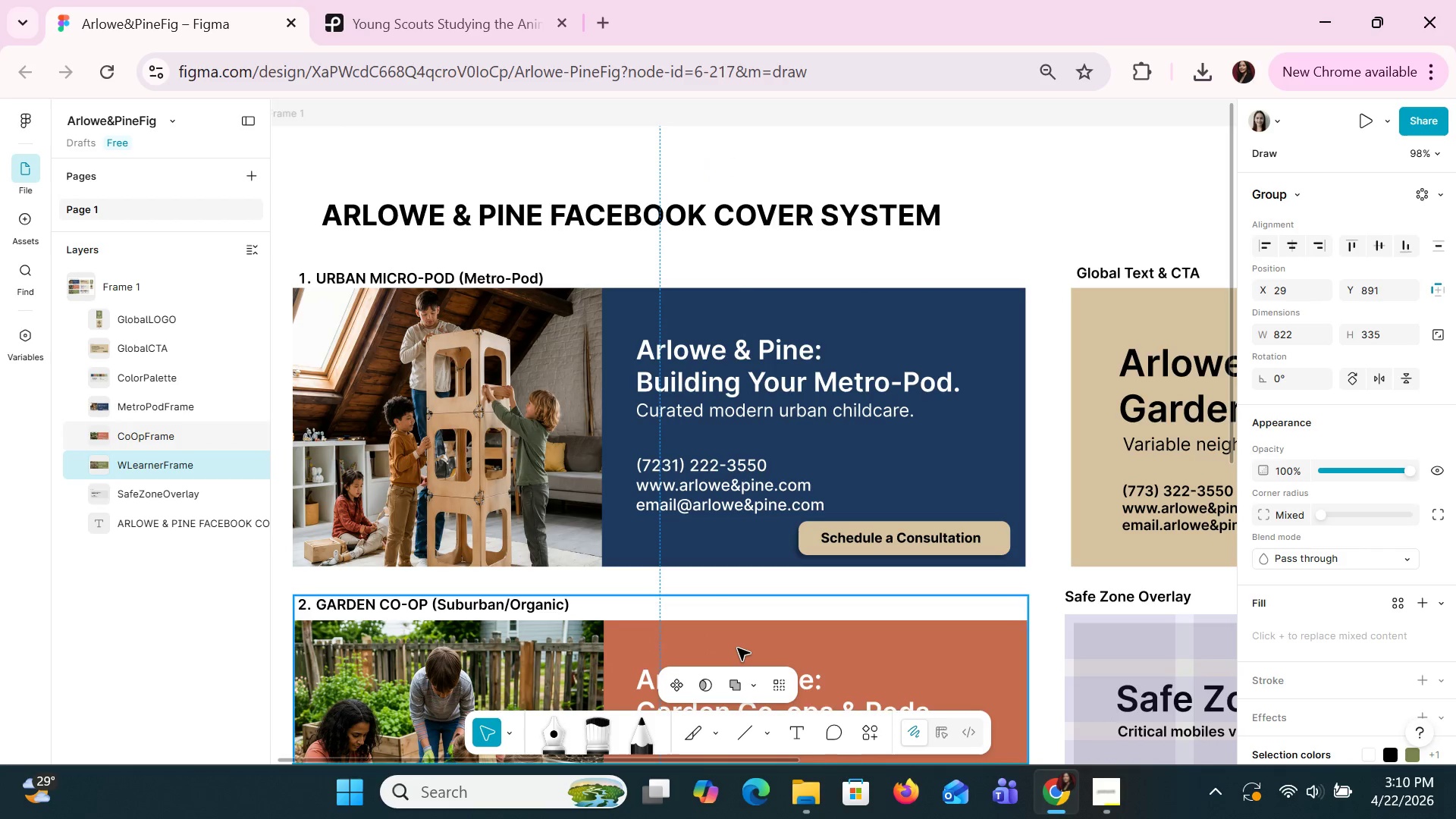 
scroll: coordinate [737, 648], scroll_direction: down, amount: 1.0
 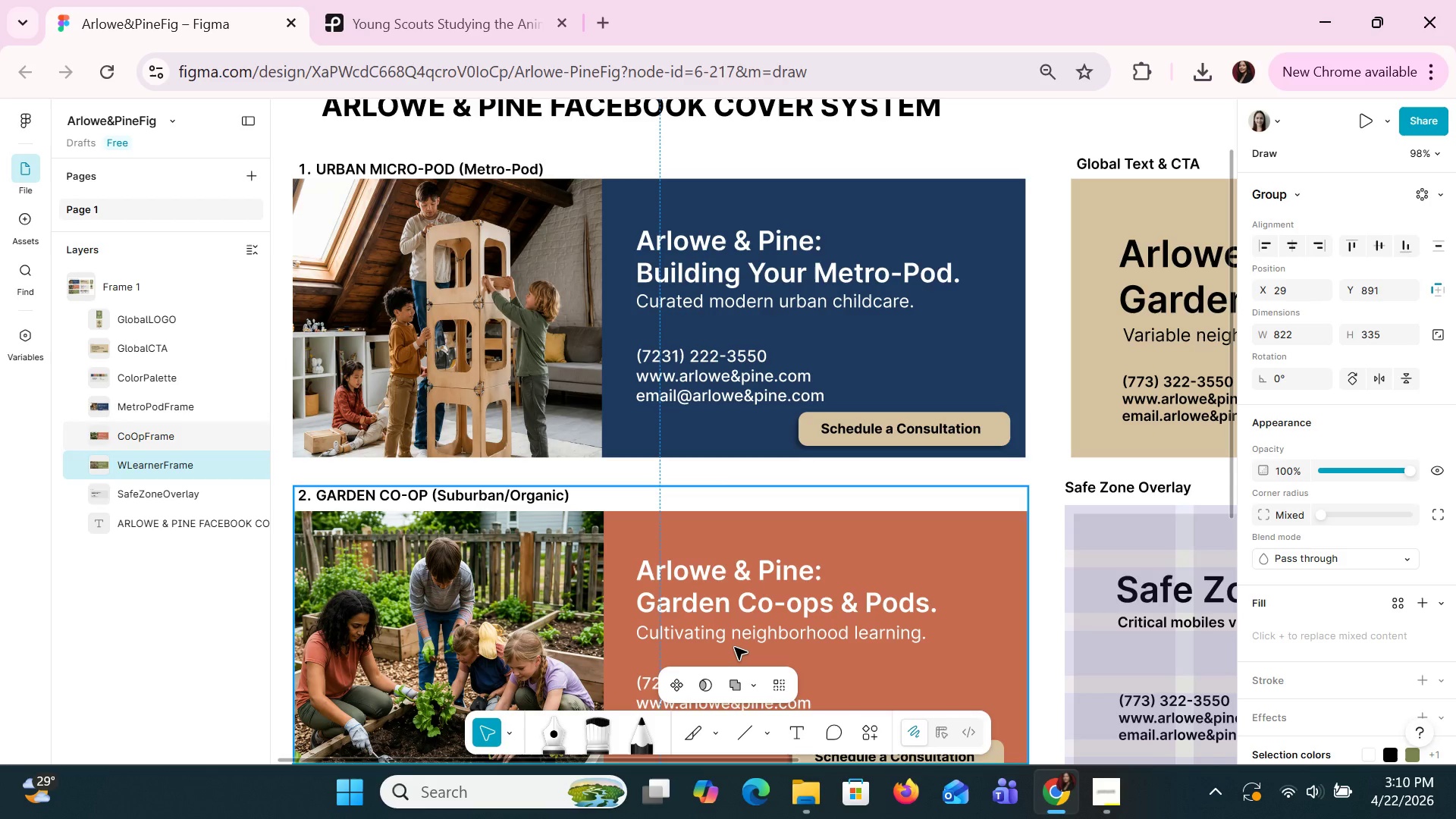 
wait(12.77)
 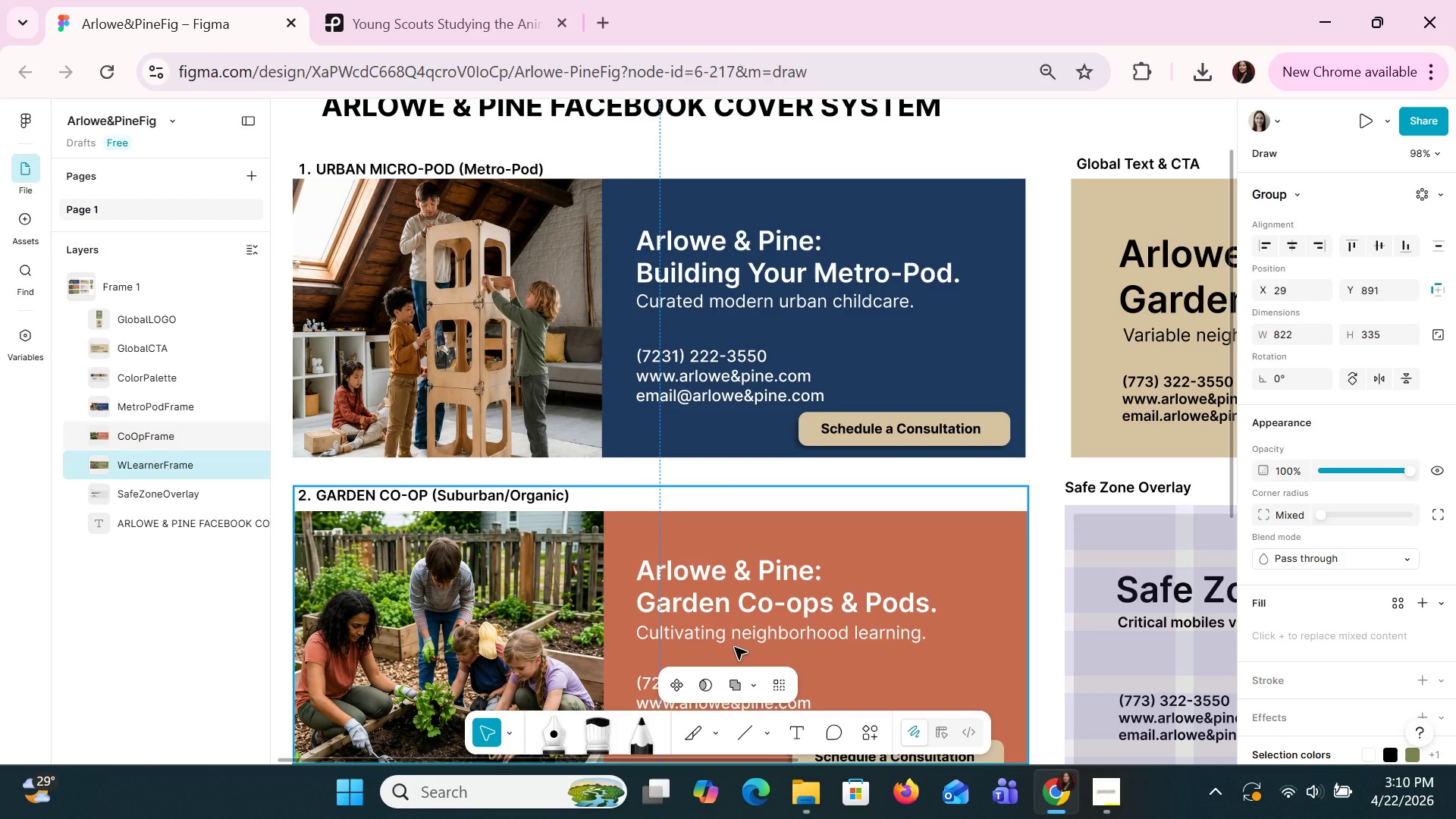 
left_click([466, 0])
 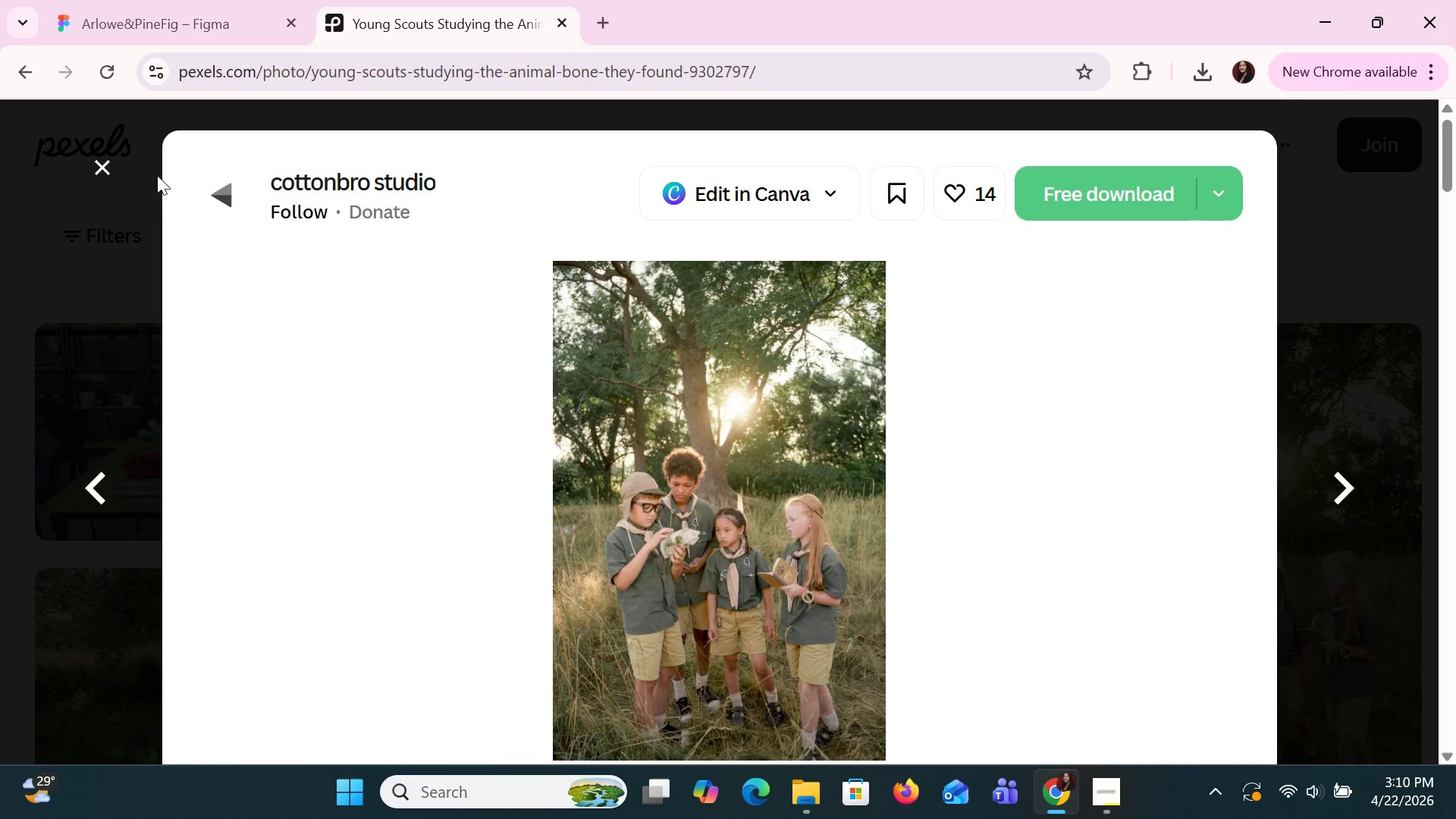 
left_click([111, 168])
 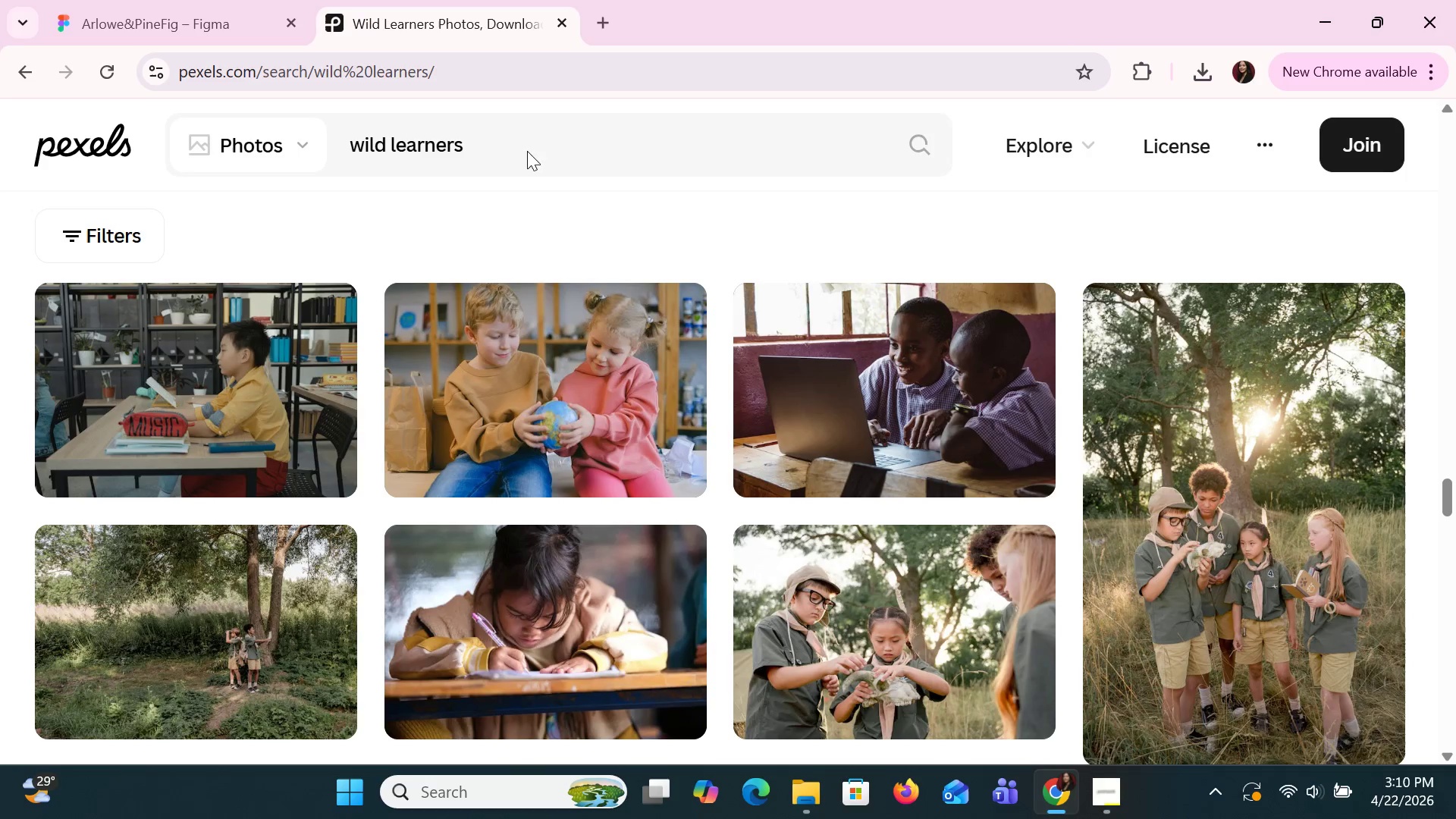 
left_click([541, 141])
 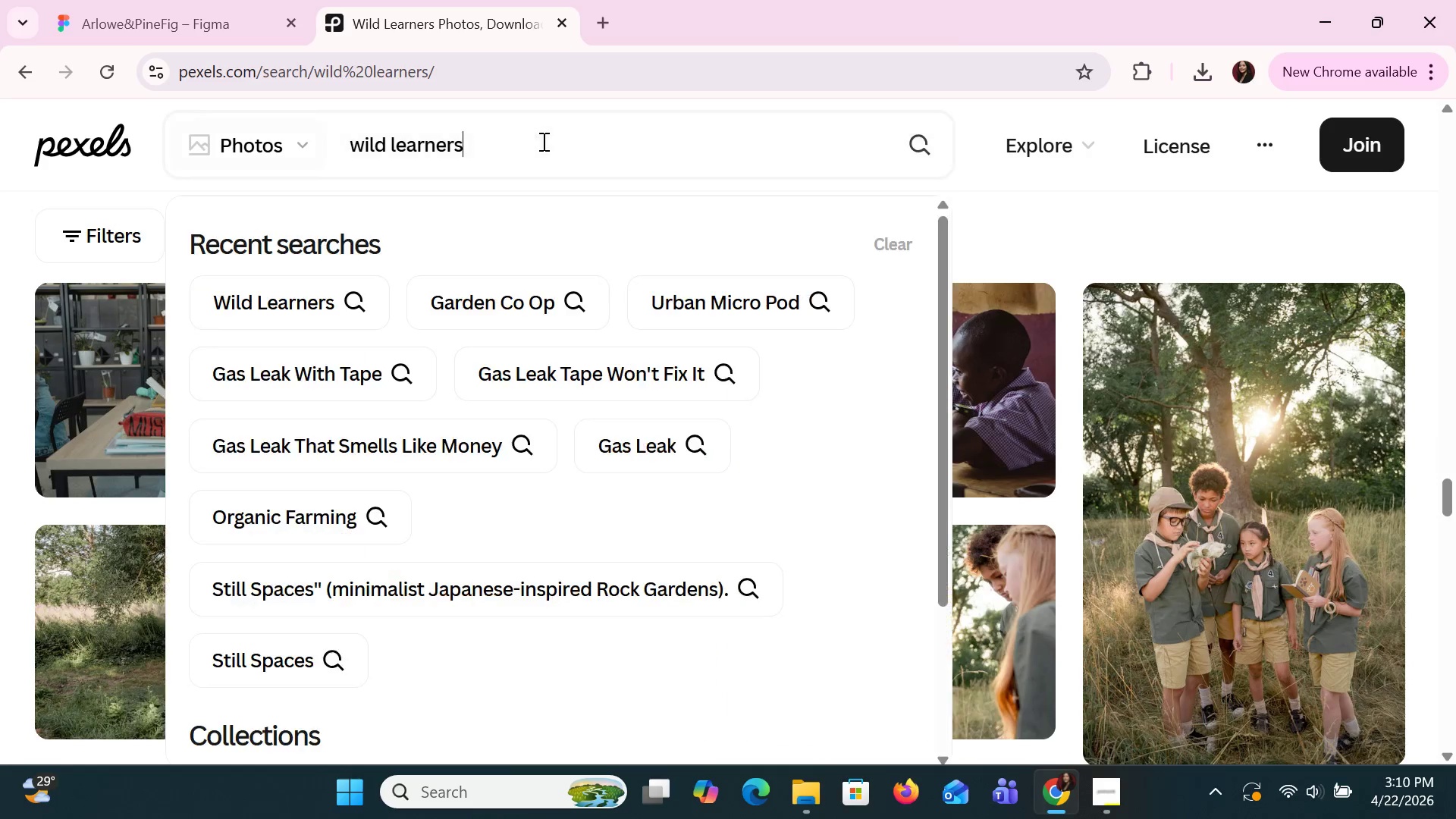 
left_click_drag(start_coordinate=[543, 141], to_coordinate=[309, 161])
 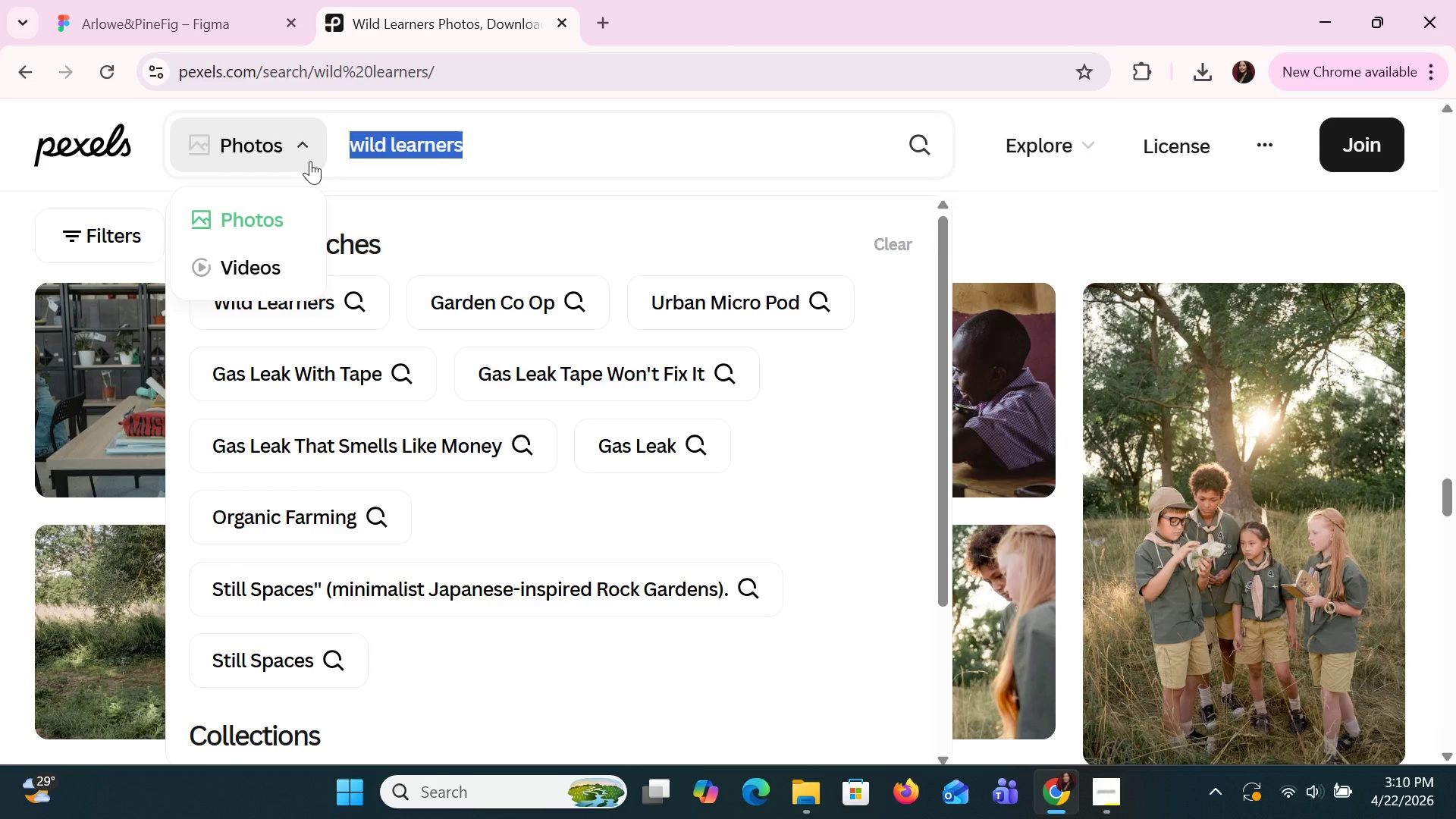 
type(p)
key(Backspace)
type(metropod)
 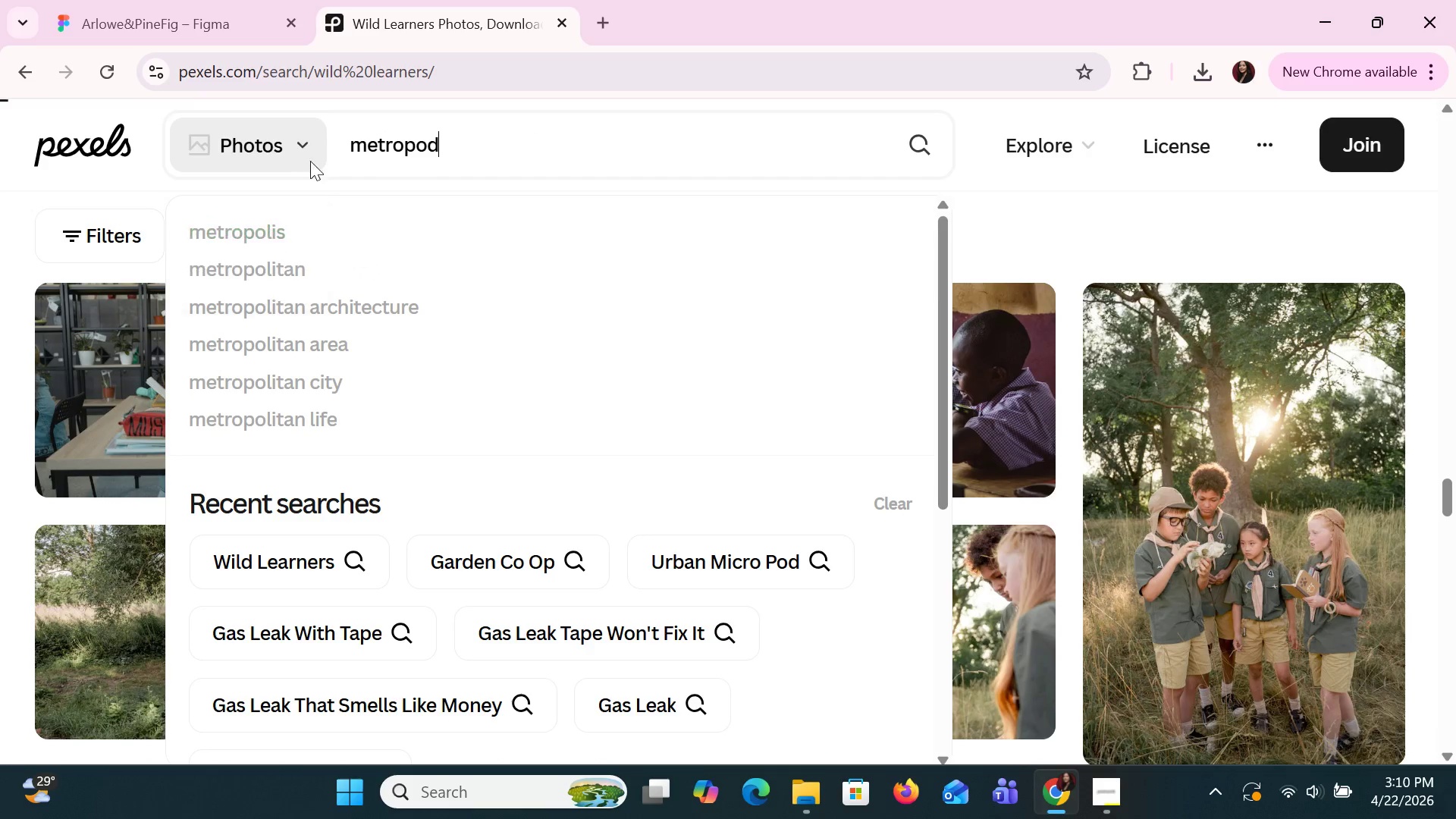 
key(Enter)
 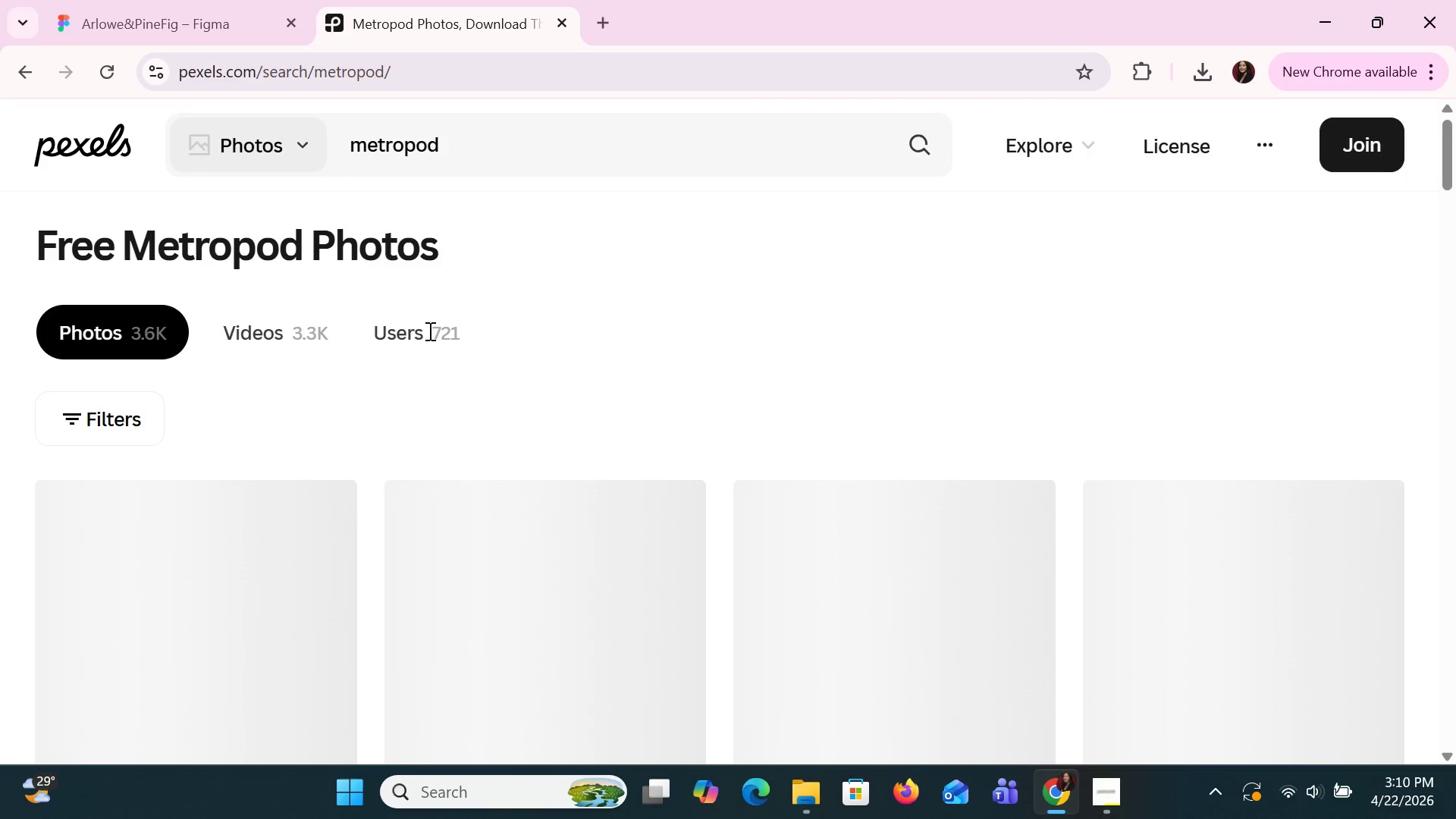 
scroll: coordinate [540, 477], scroll_direction: down, amount: 2.0
 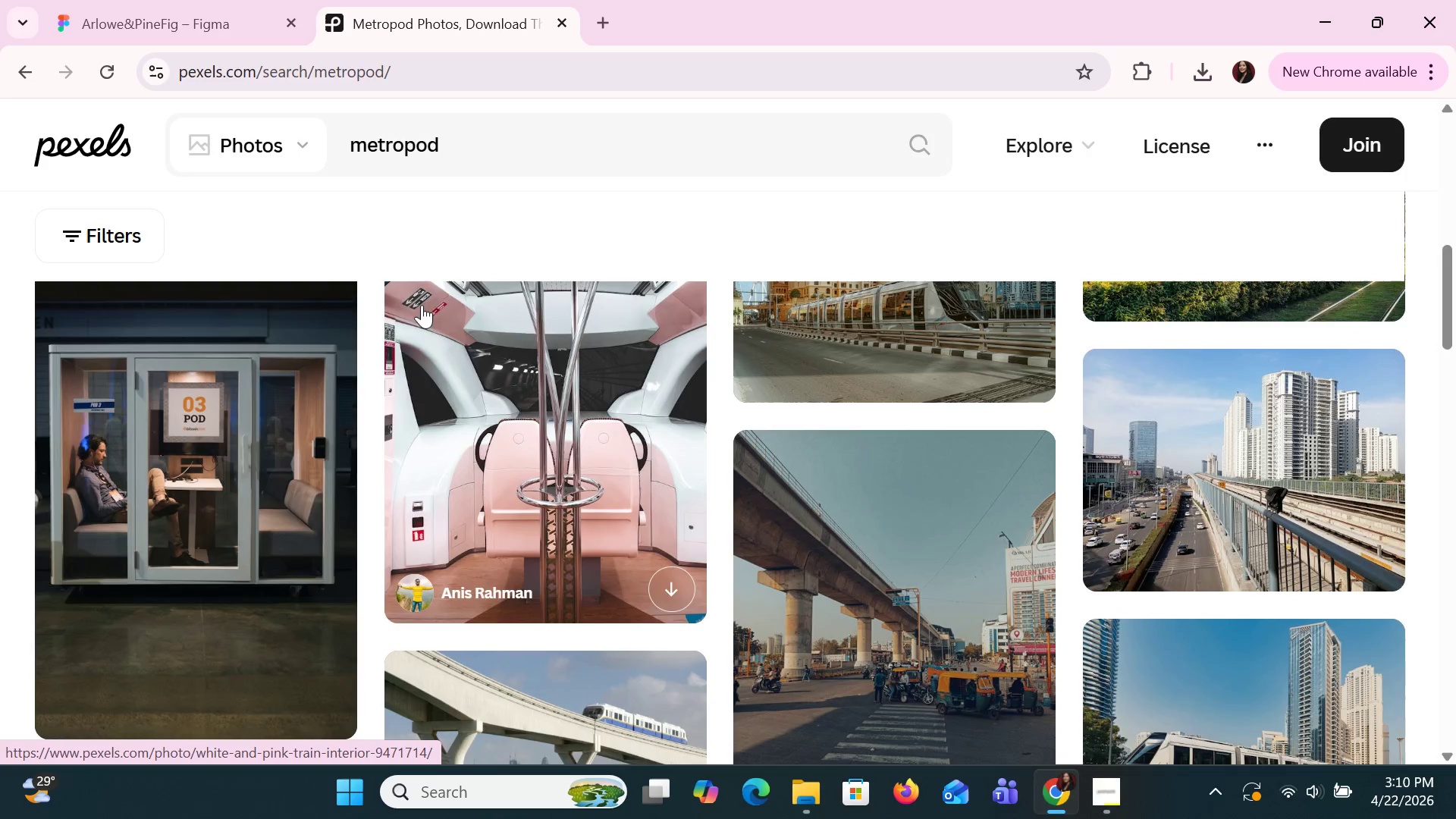 
key(Alt+AltLeft)
 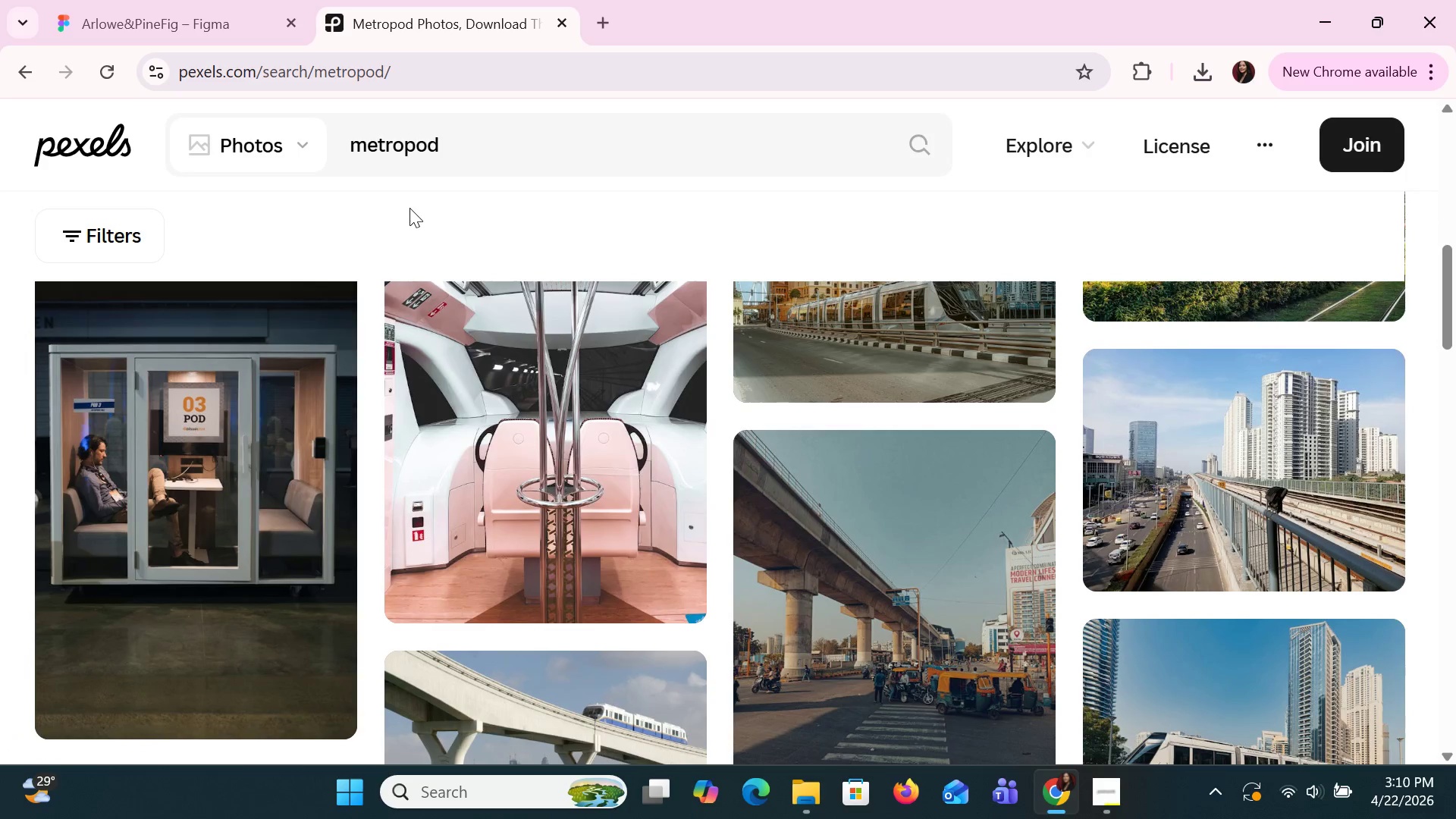 
key(Alt+Tab)